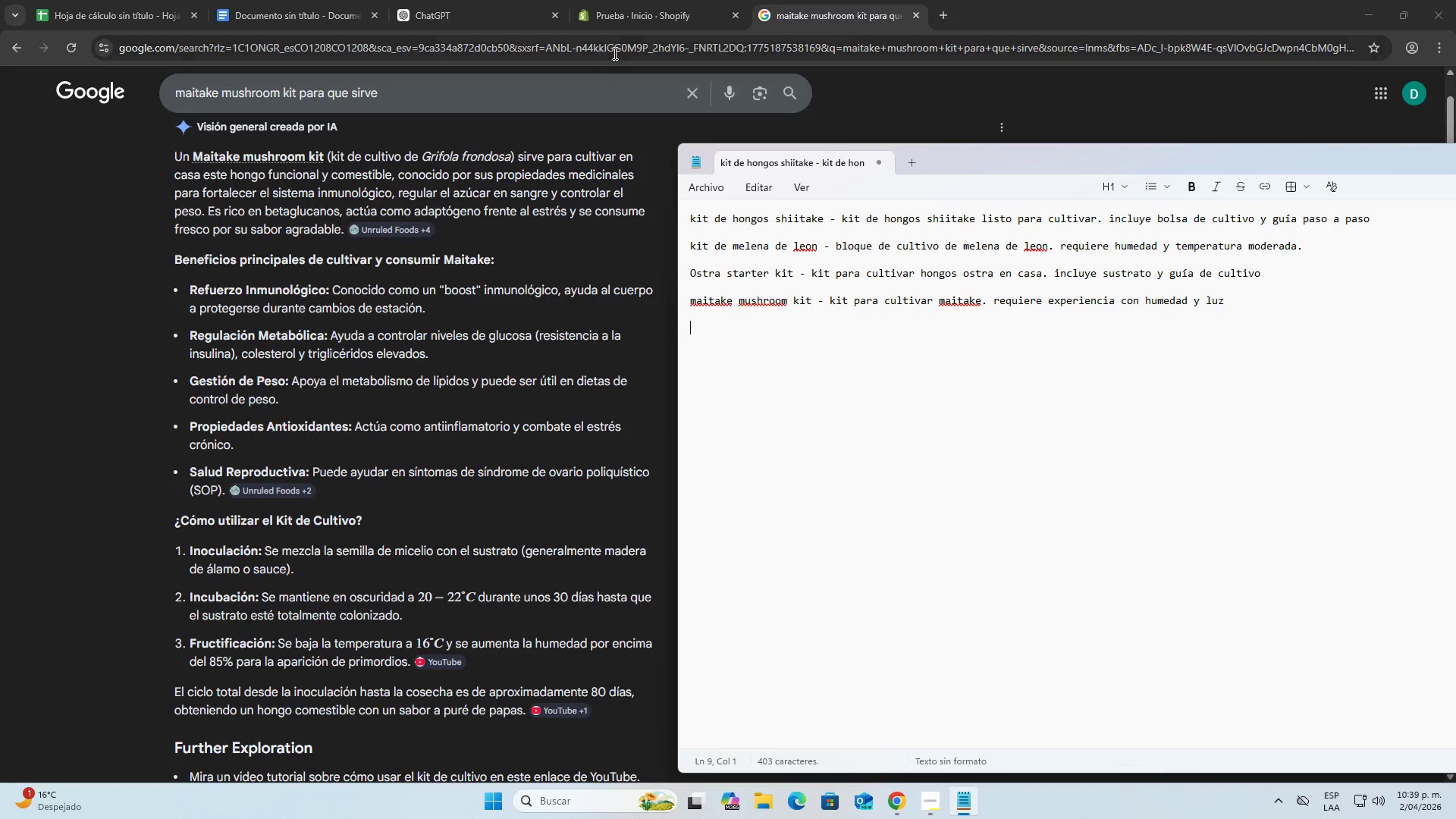 
left_click([491, 6])
 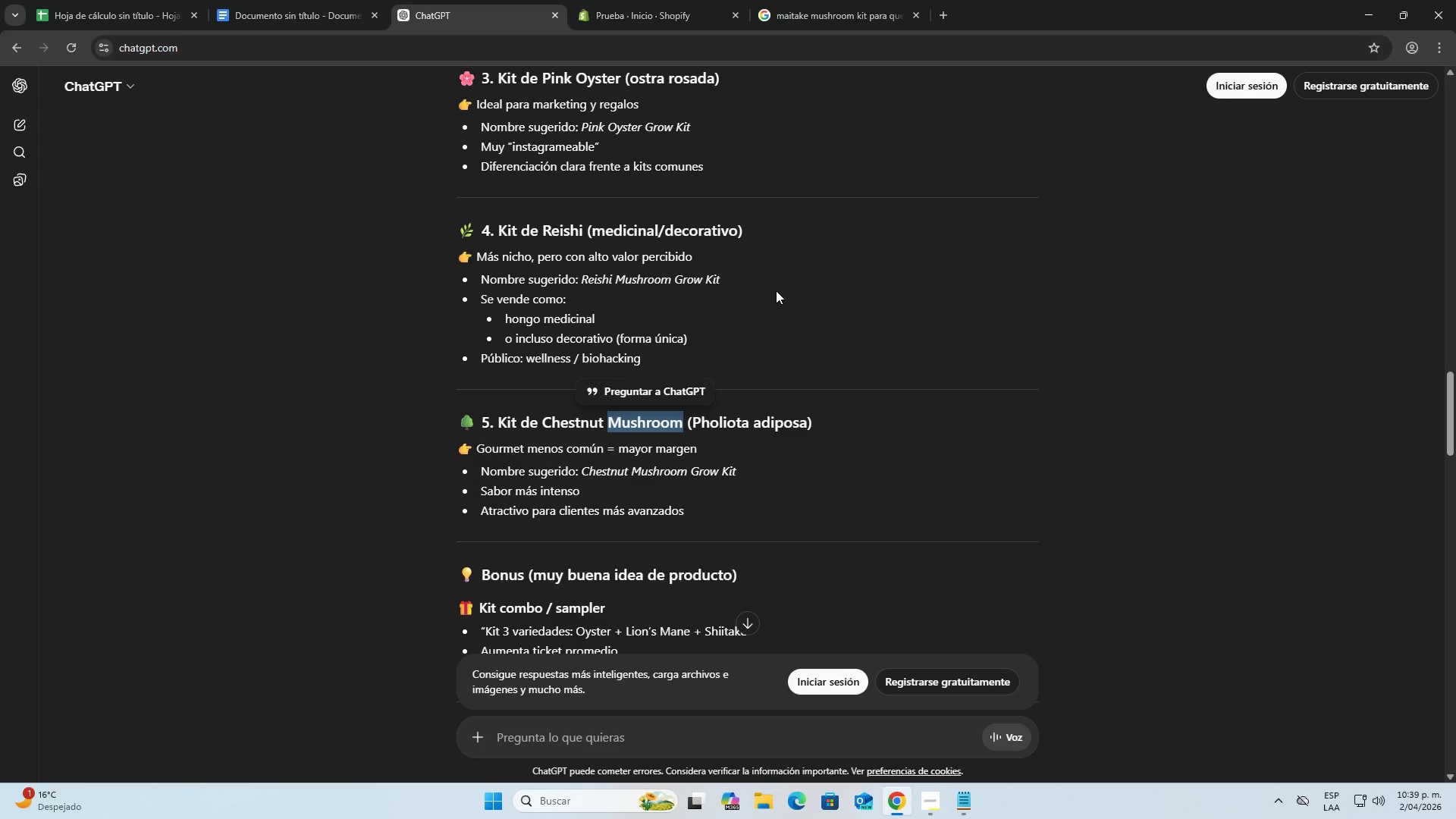 
scroll: coordinate [776, 290], scroll_direction: up, amount: 1.0
 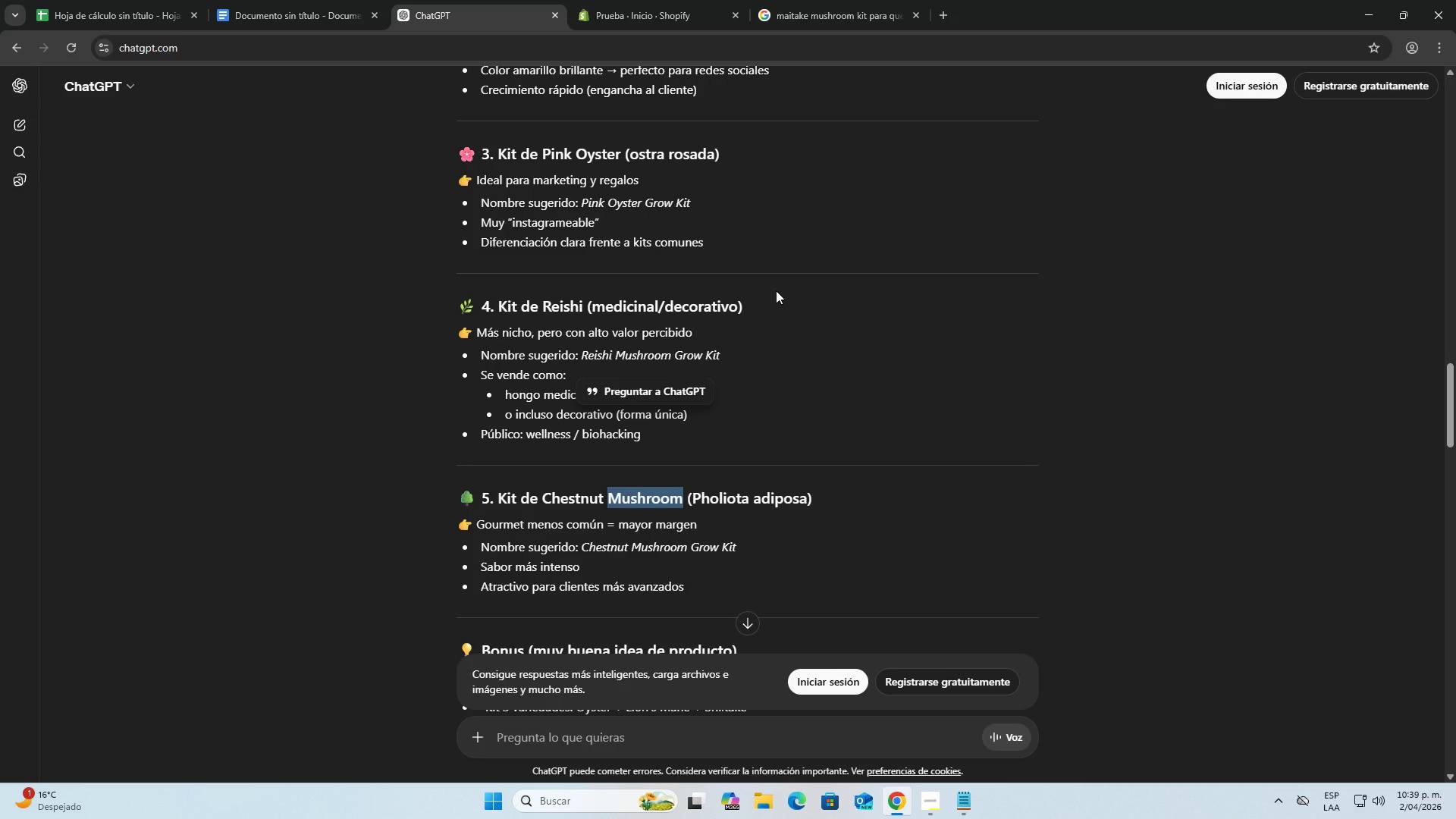 
scroll: coordinate [776, 290], scroll_direction: none, amount: 0.0
 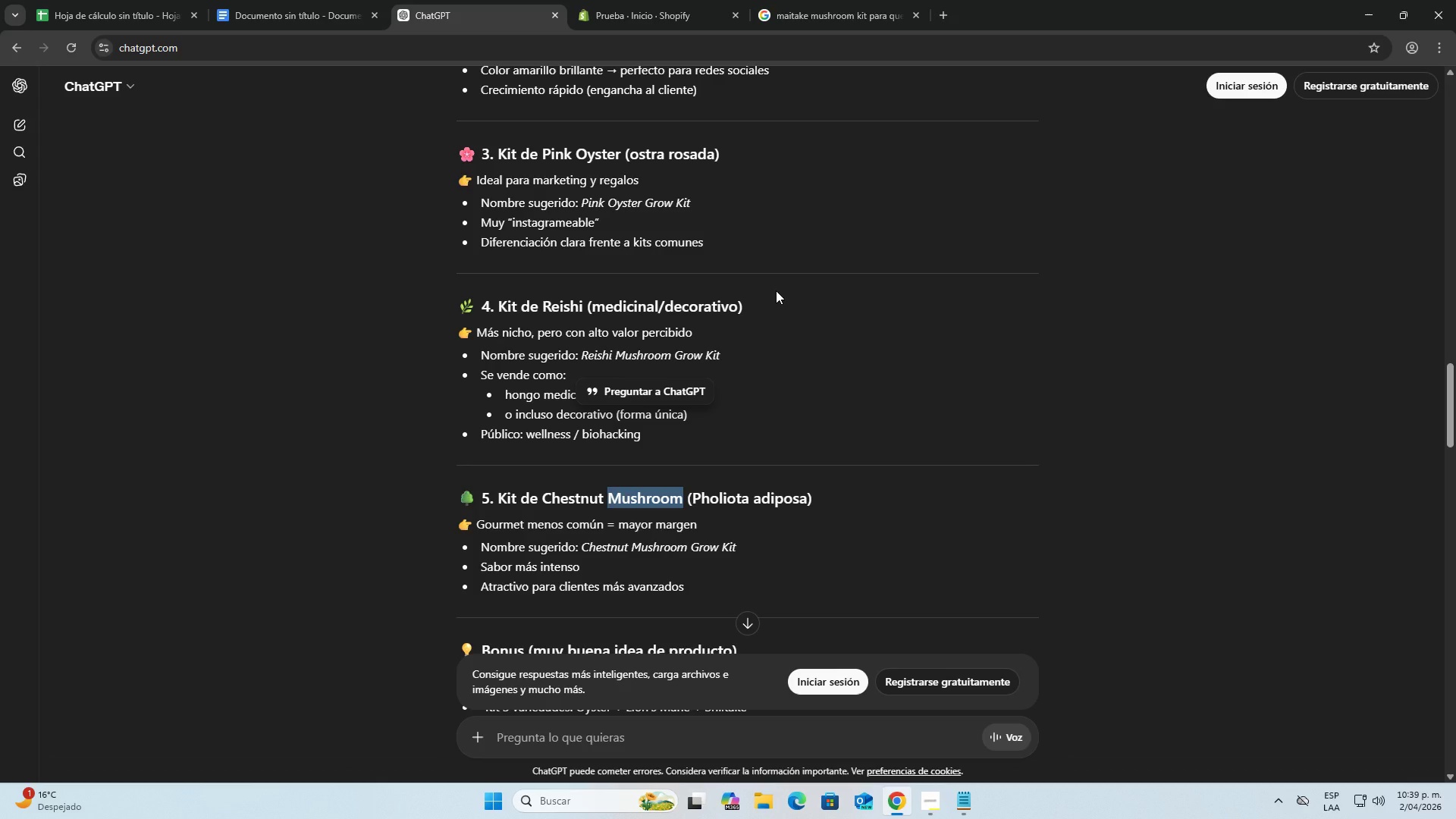 
scroll: coordinate [776, 290], scroll_direction: down, amount: 1.0
 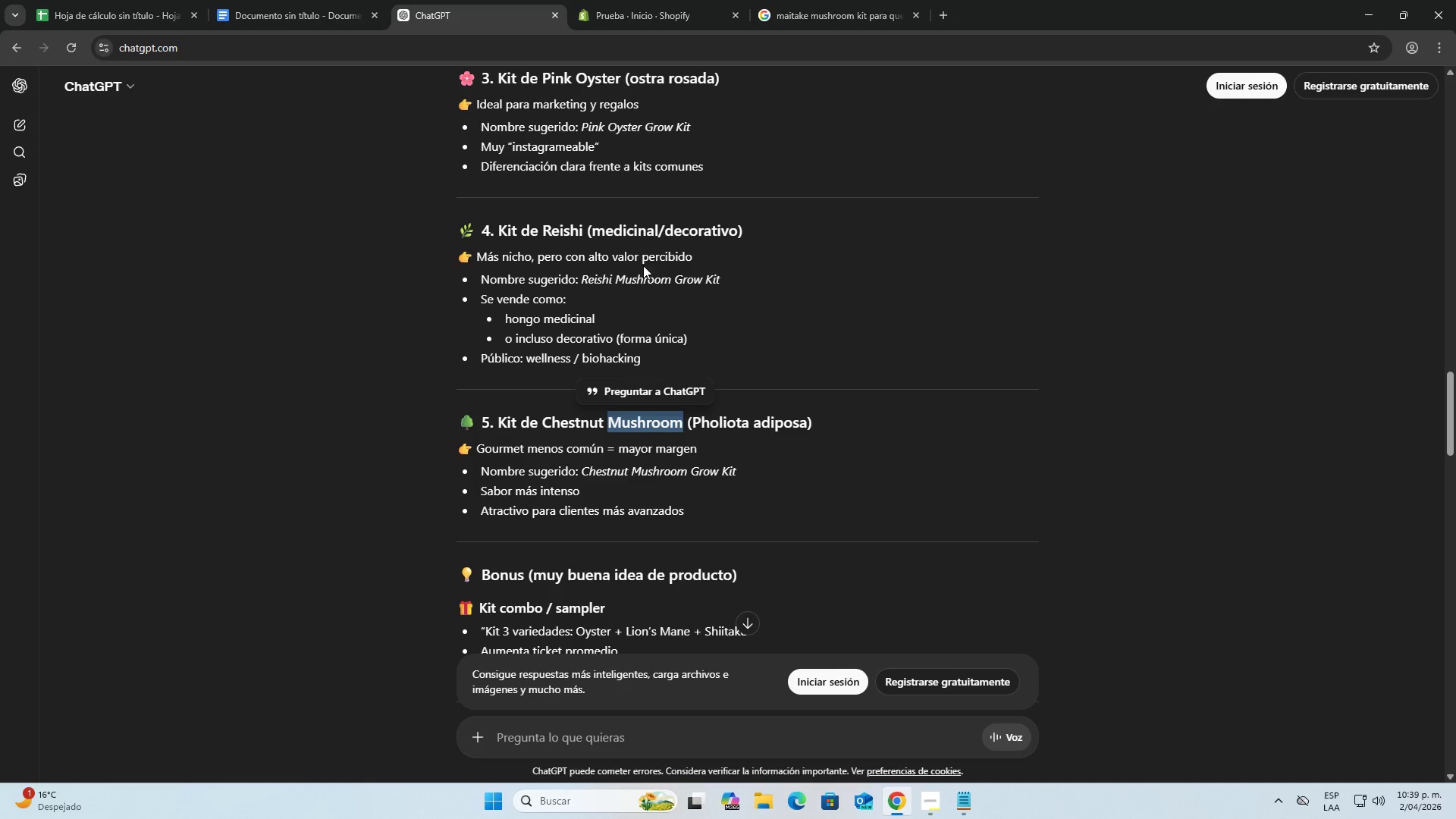 
left_click_drag(start_coordinate=[495, 230], to_coordinate=[582, 239])
 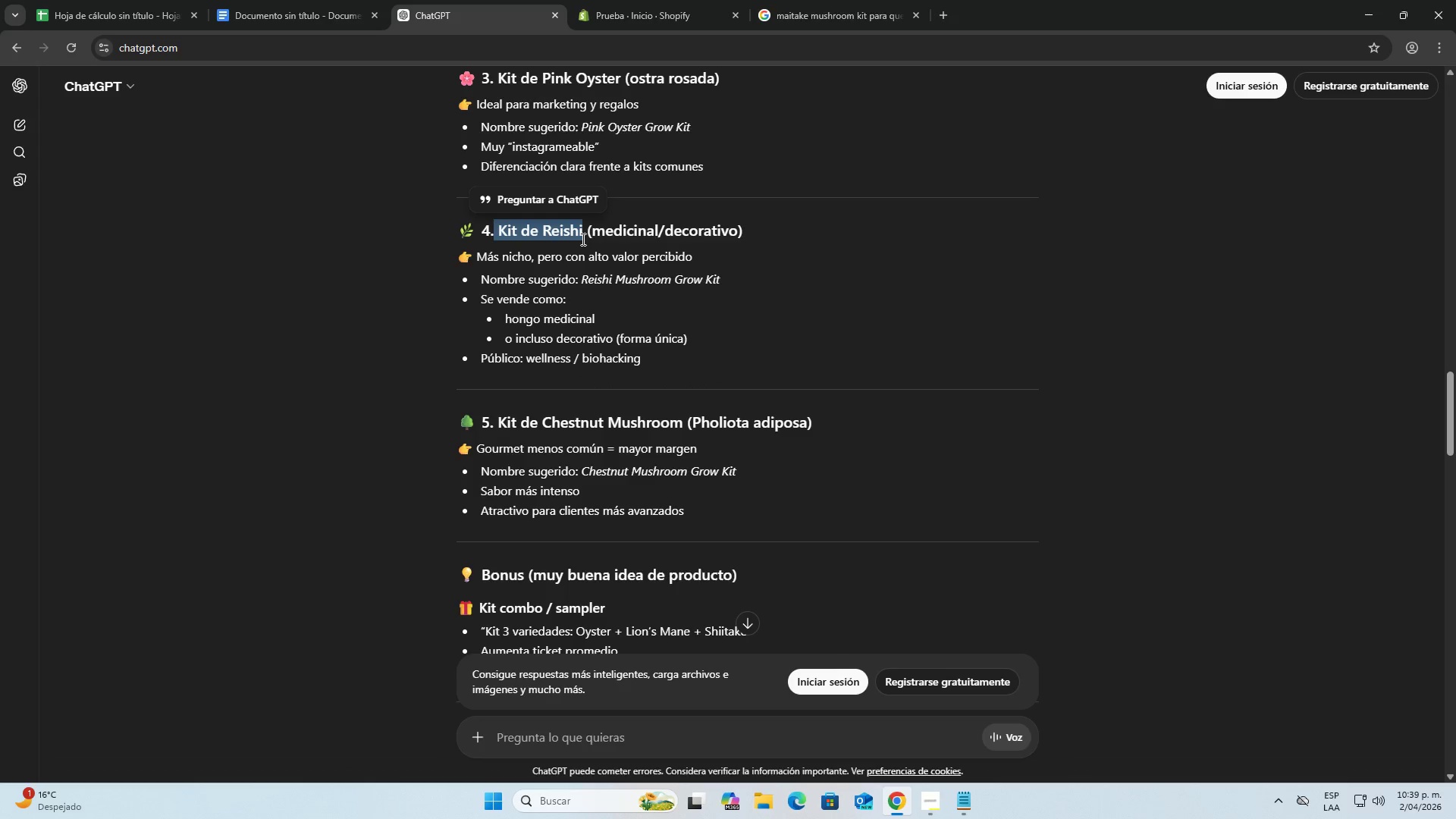 
key(Control+ControlLeft)
 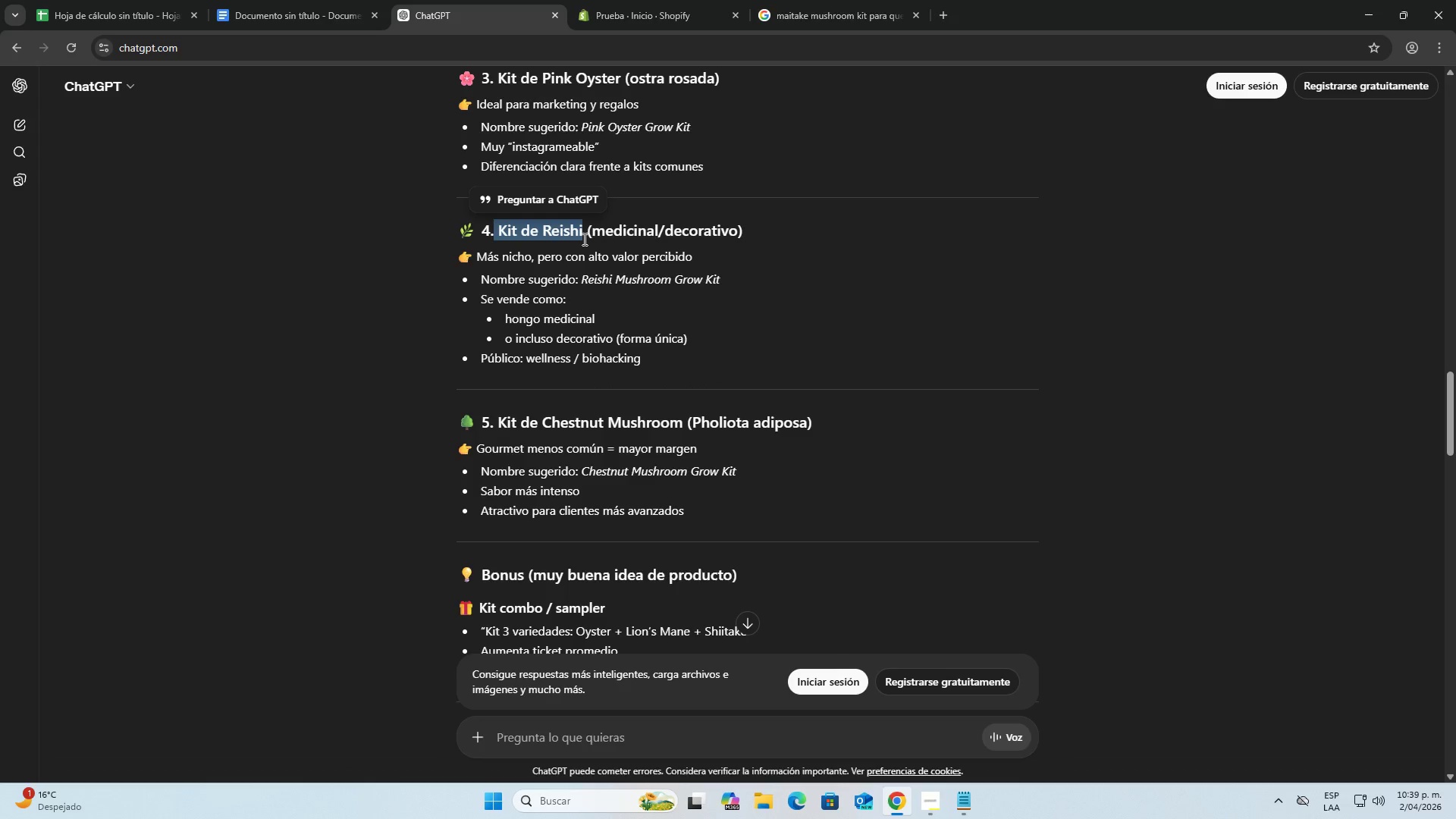 
key(Control+C)
 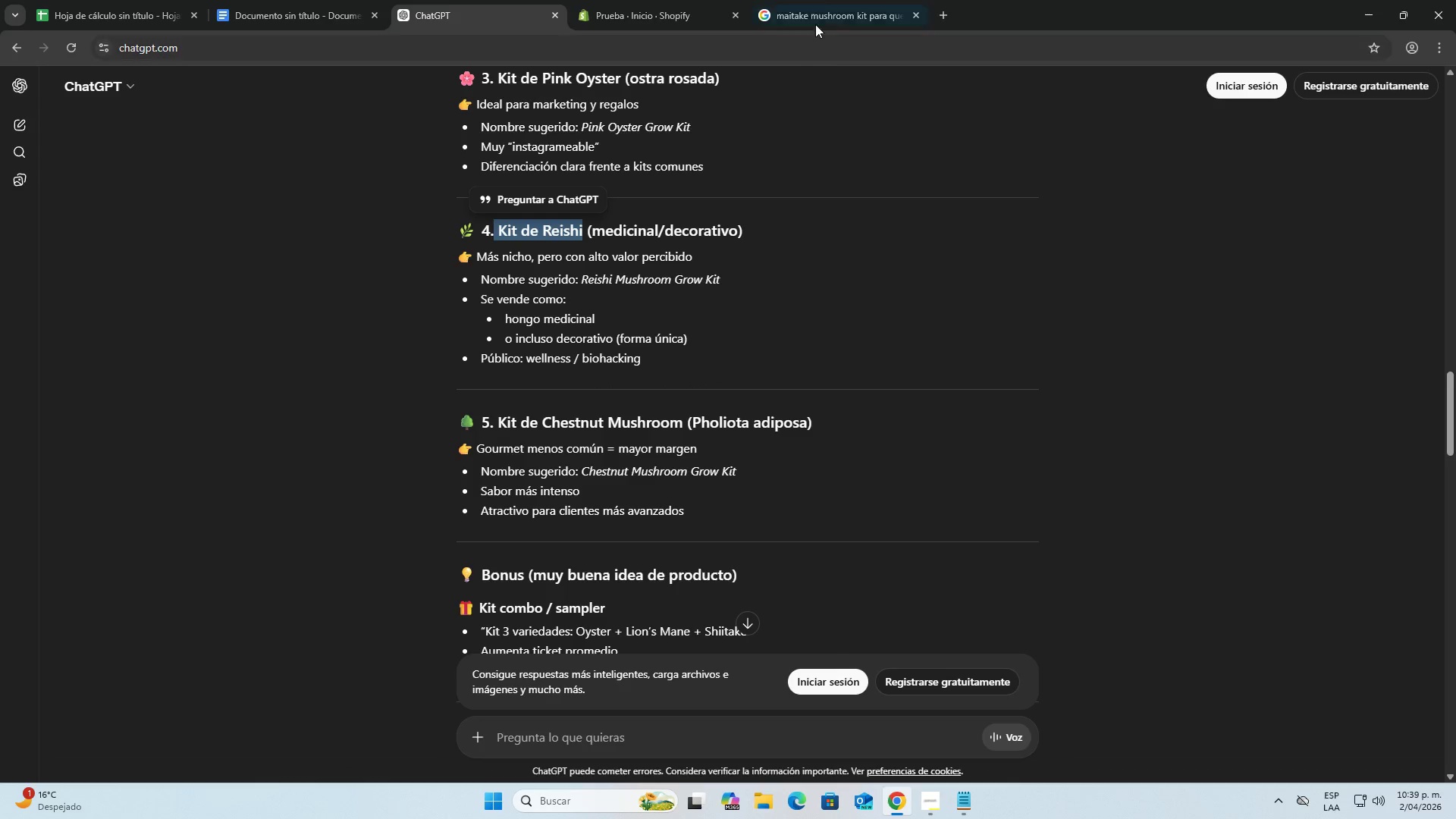 
left_click([827, 5])
 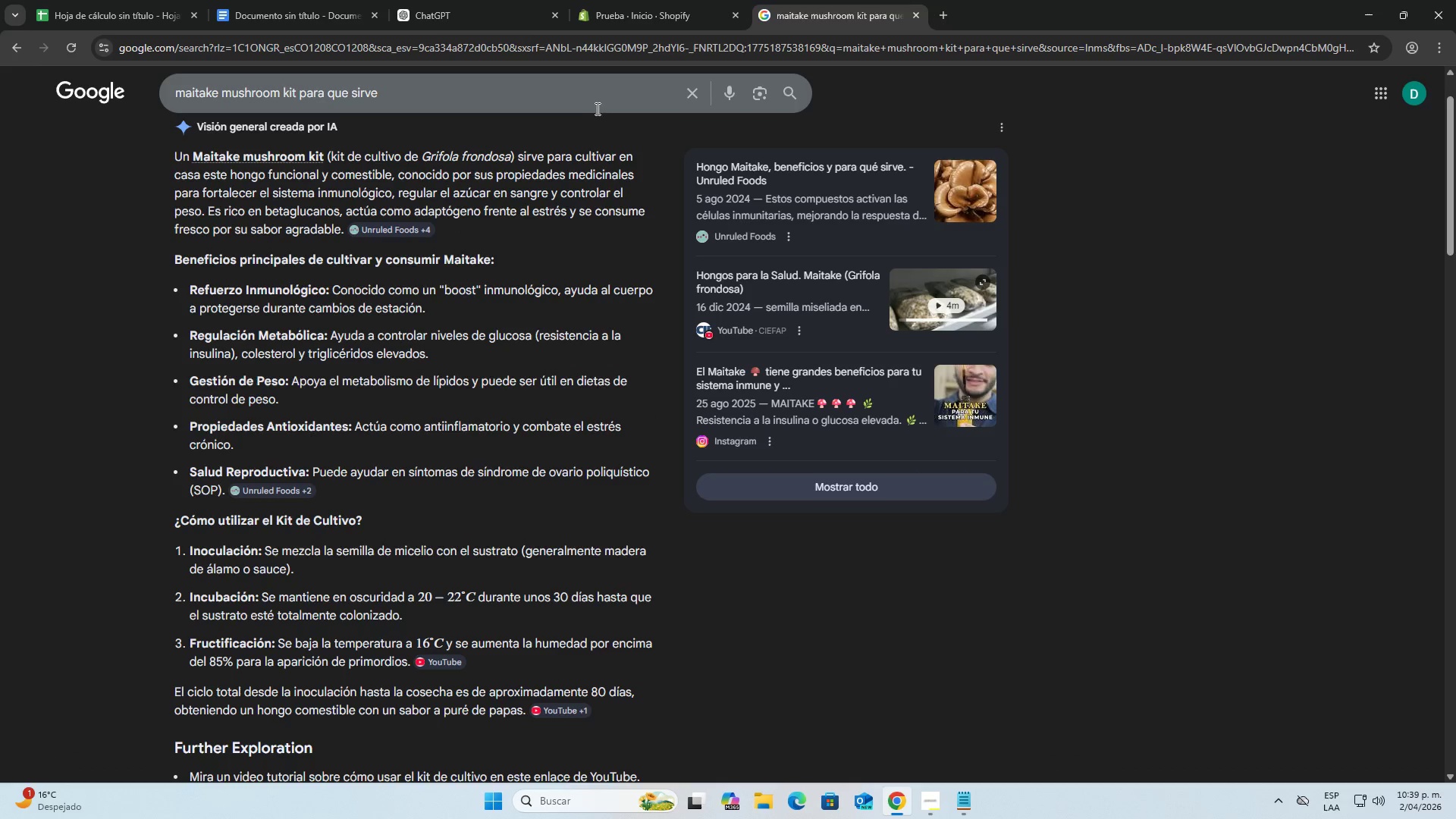 
left_click_drag(start_coordinate=[594, 108], to_coordinate=[1, 137])
 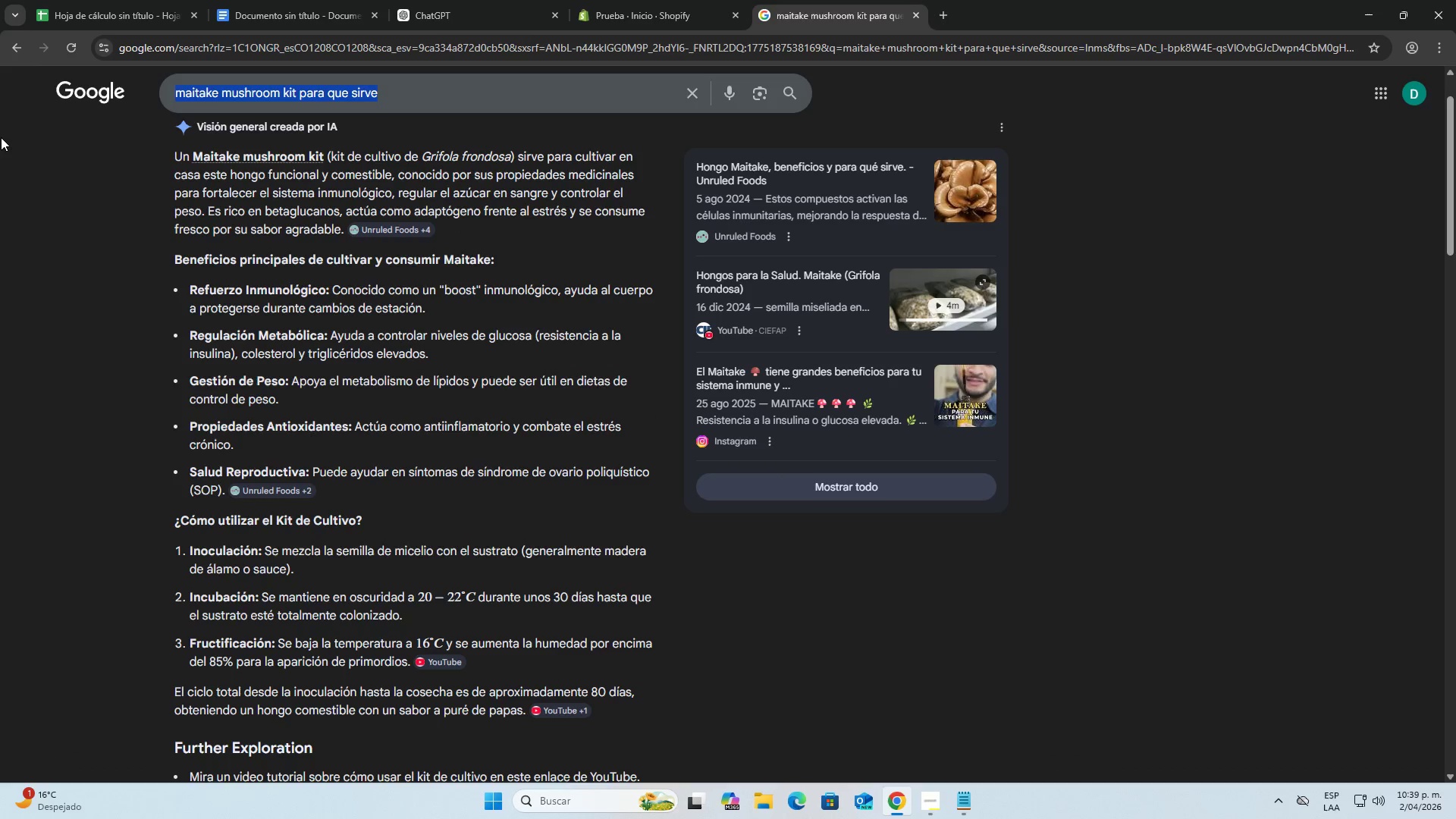 
key(Control+ControlLeft)
 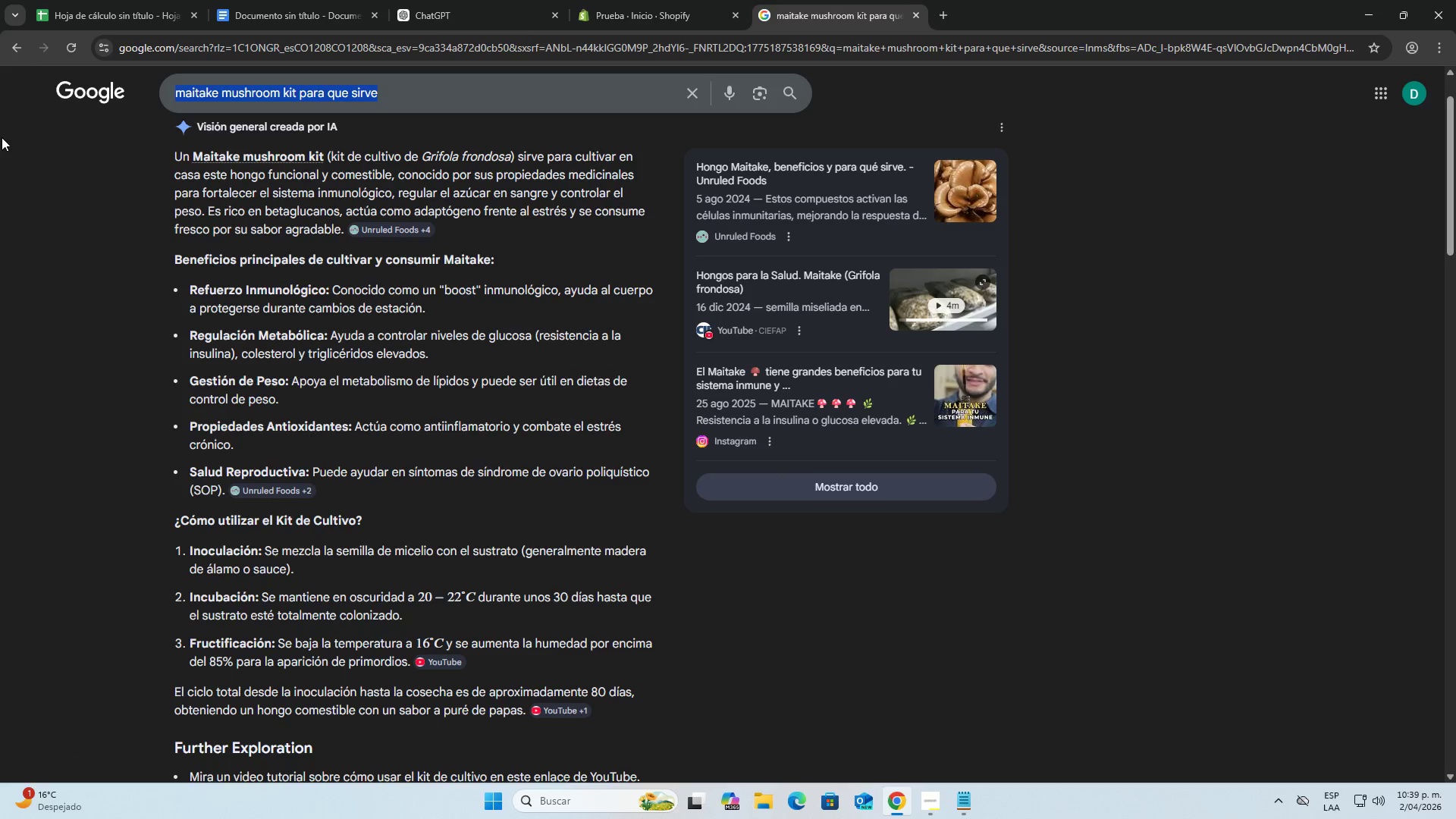 
key(Control+V)
 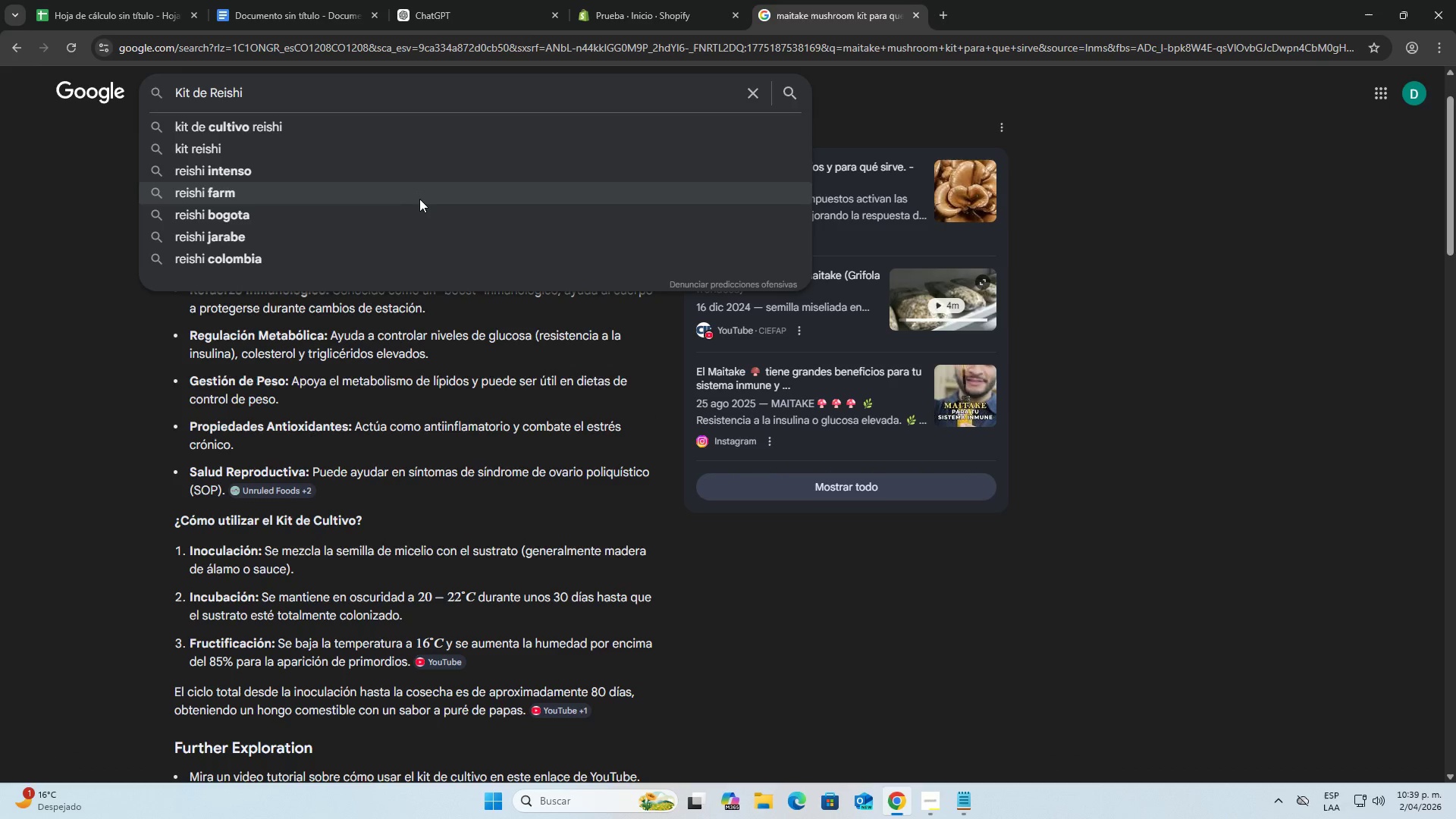 
key(Enter)
 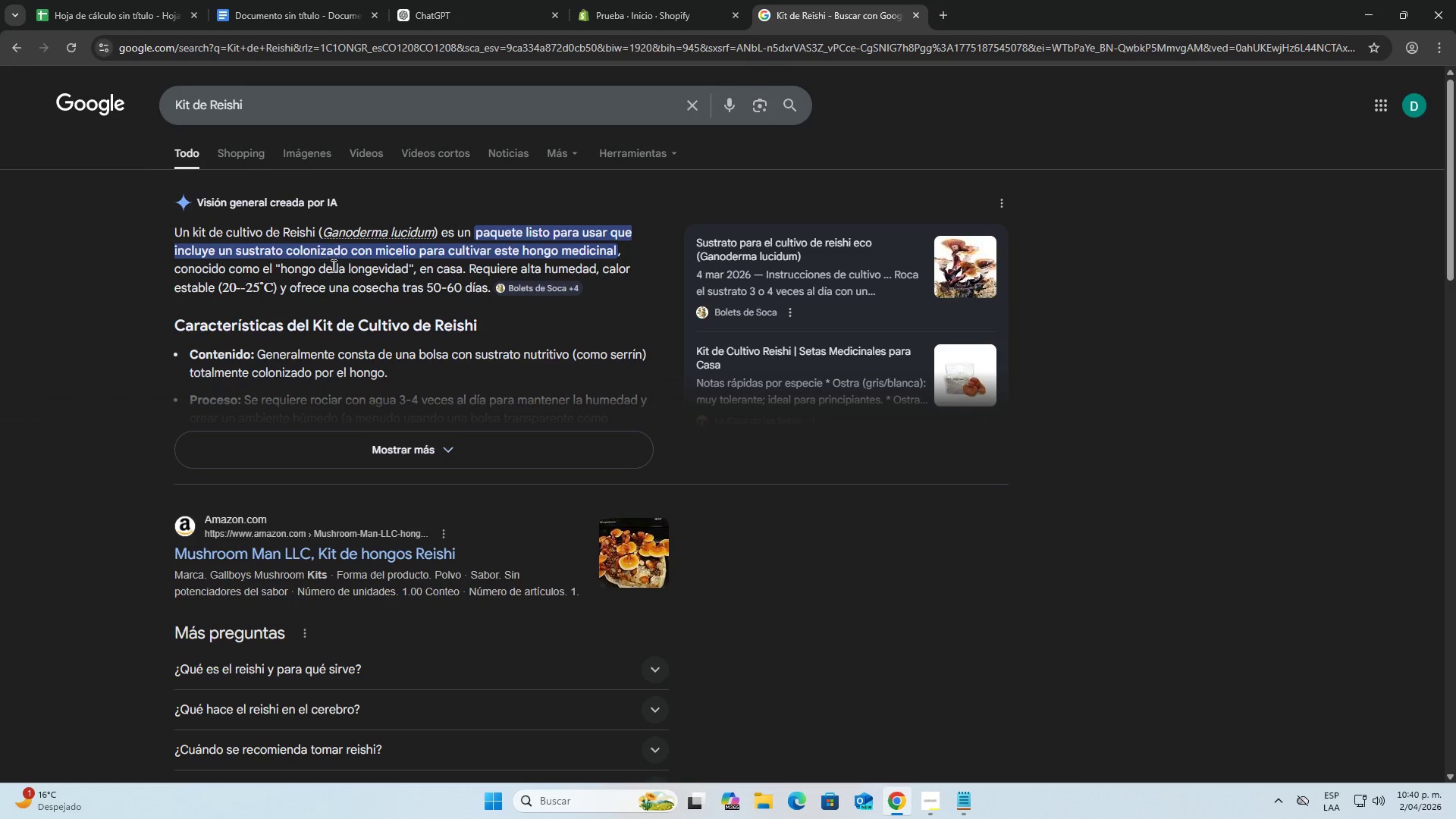 
wait(6.94)
 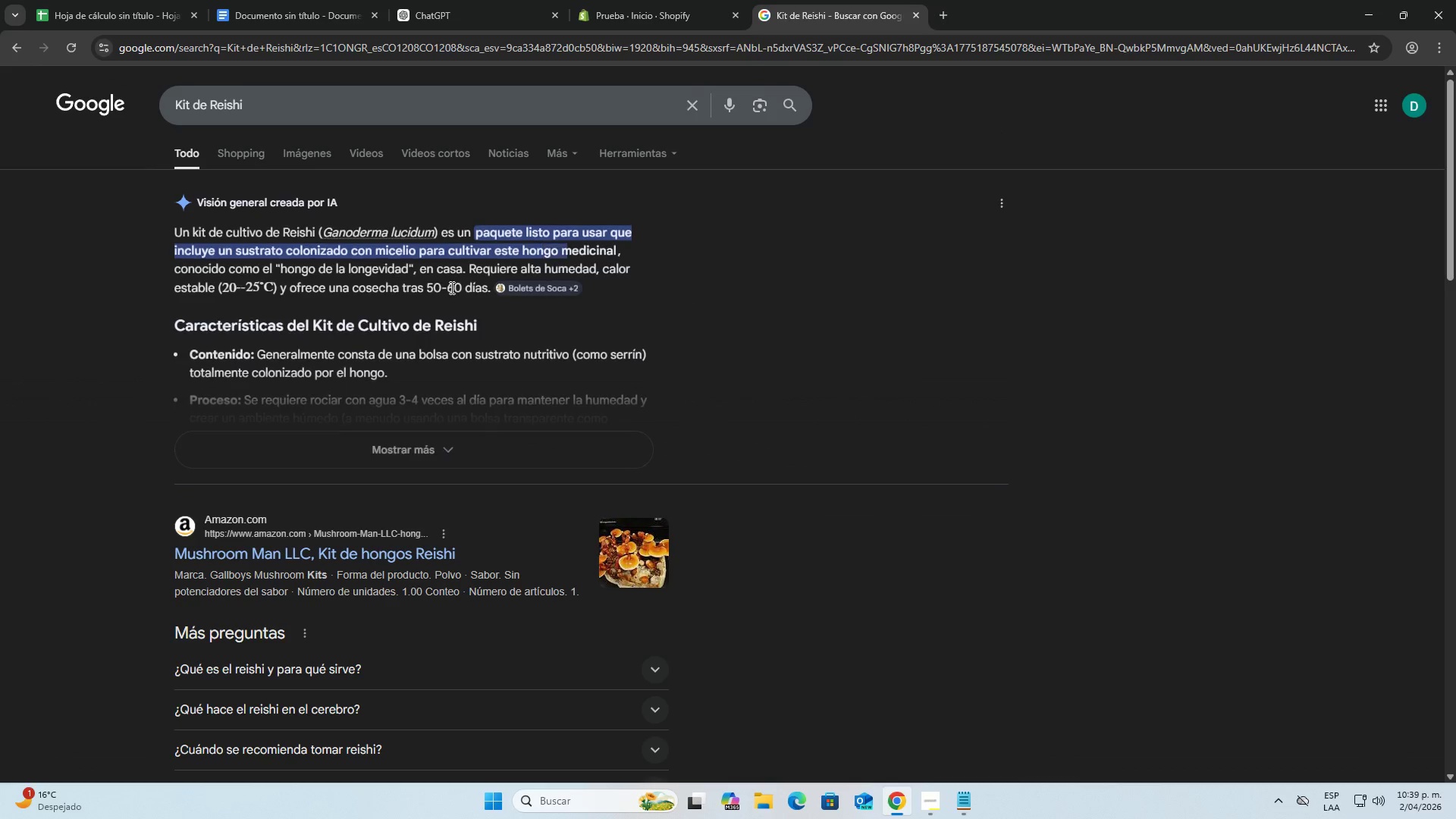 
left_click([465, 435])
 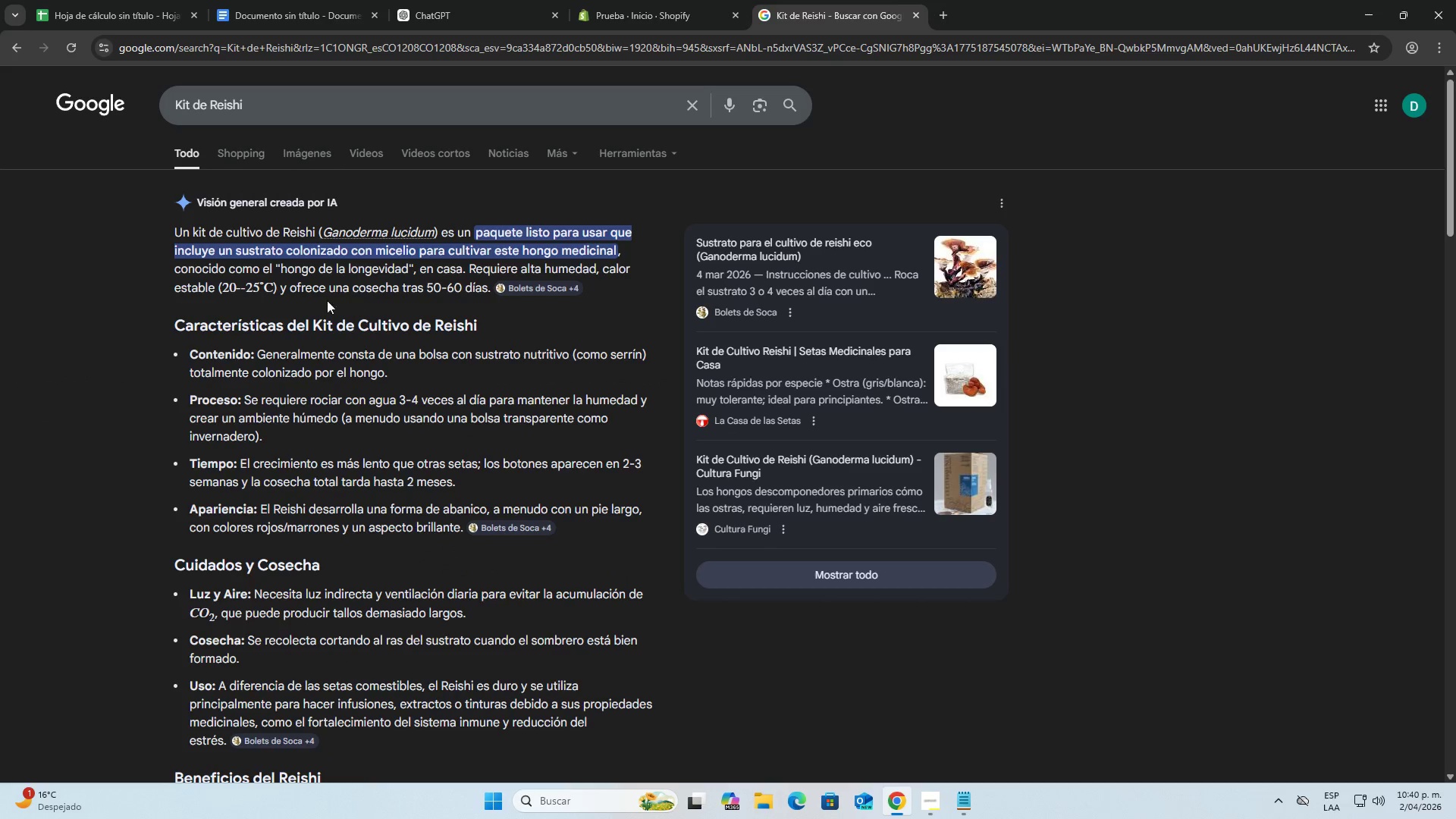 
left_click([498, 10])
 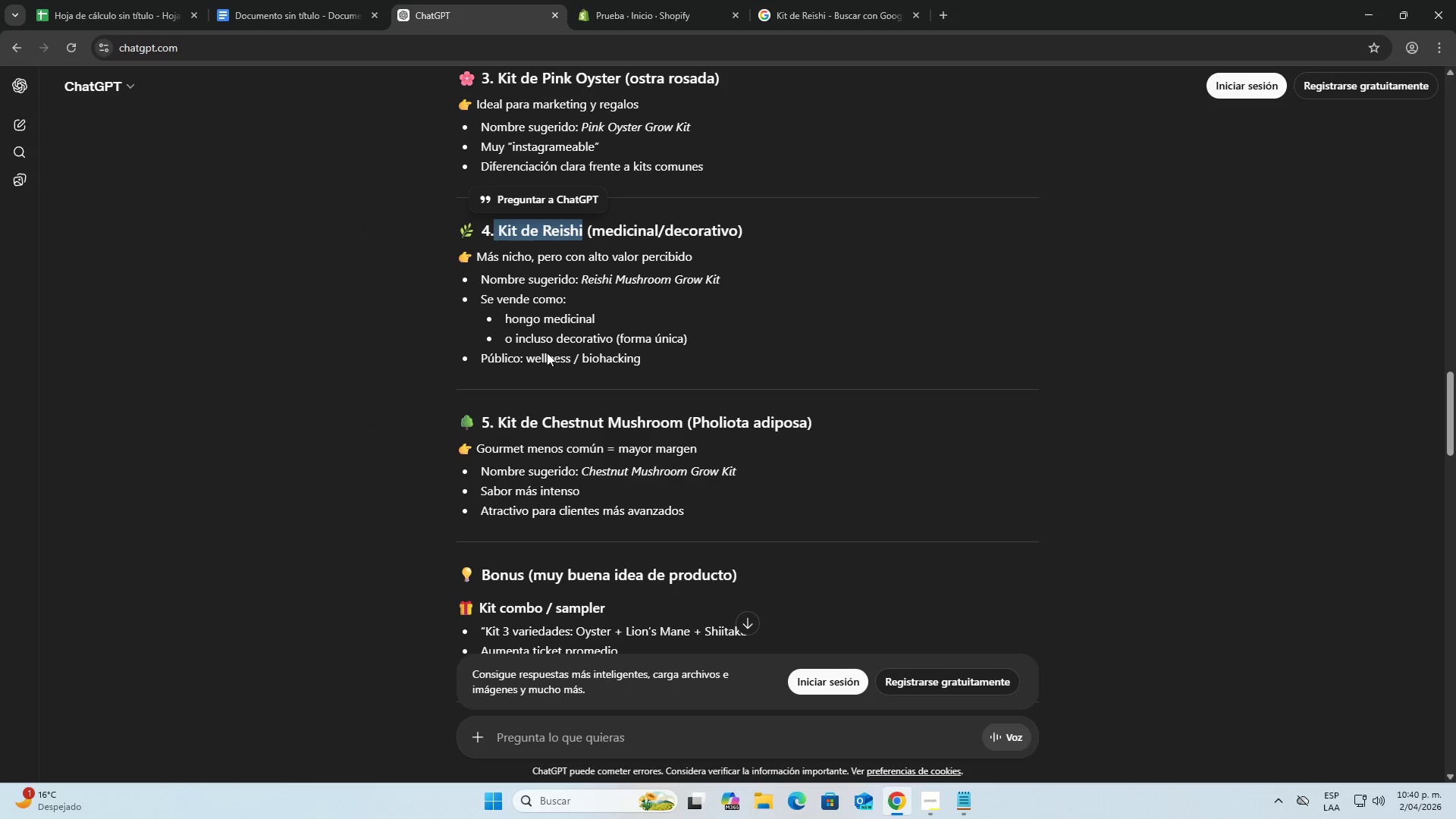 
left_click([1043, 395])
 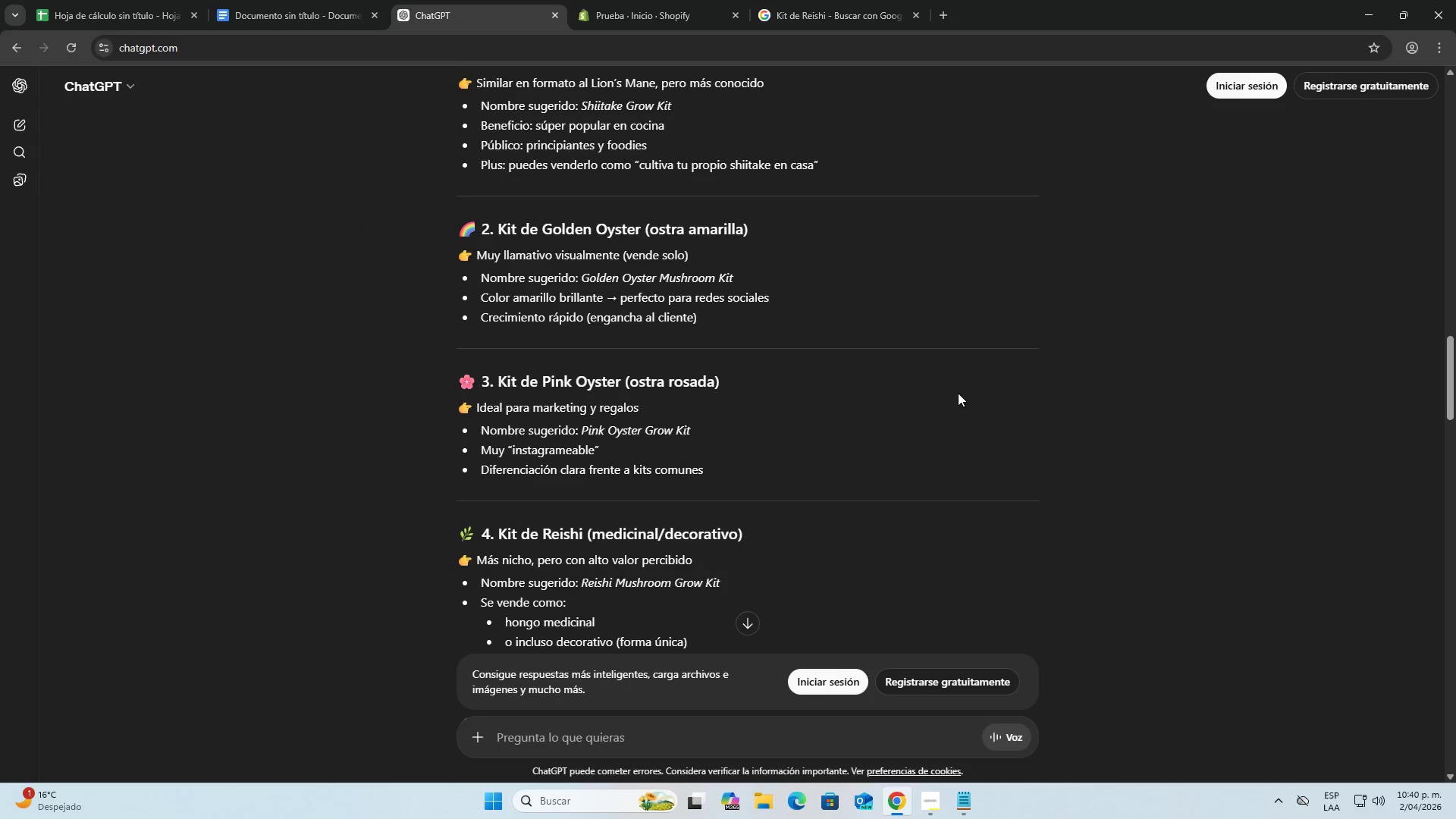 
scroll: coordinate [958, 393], scroll_direction: up, amount: 6.0
 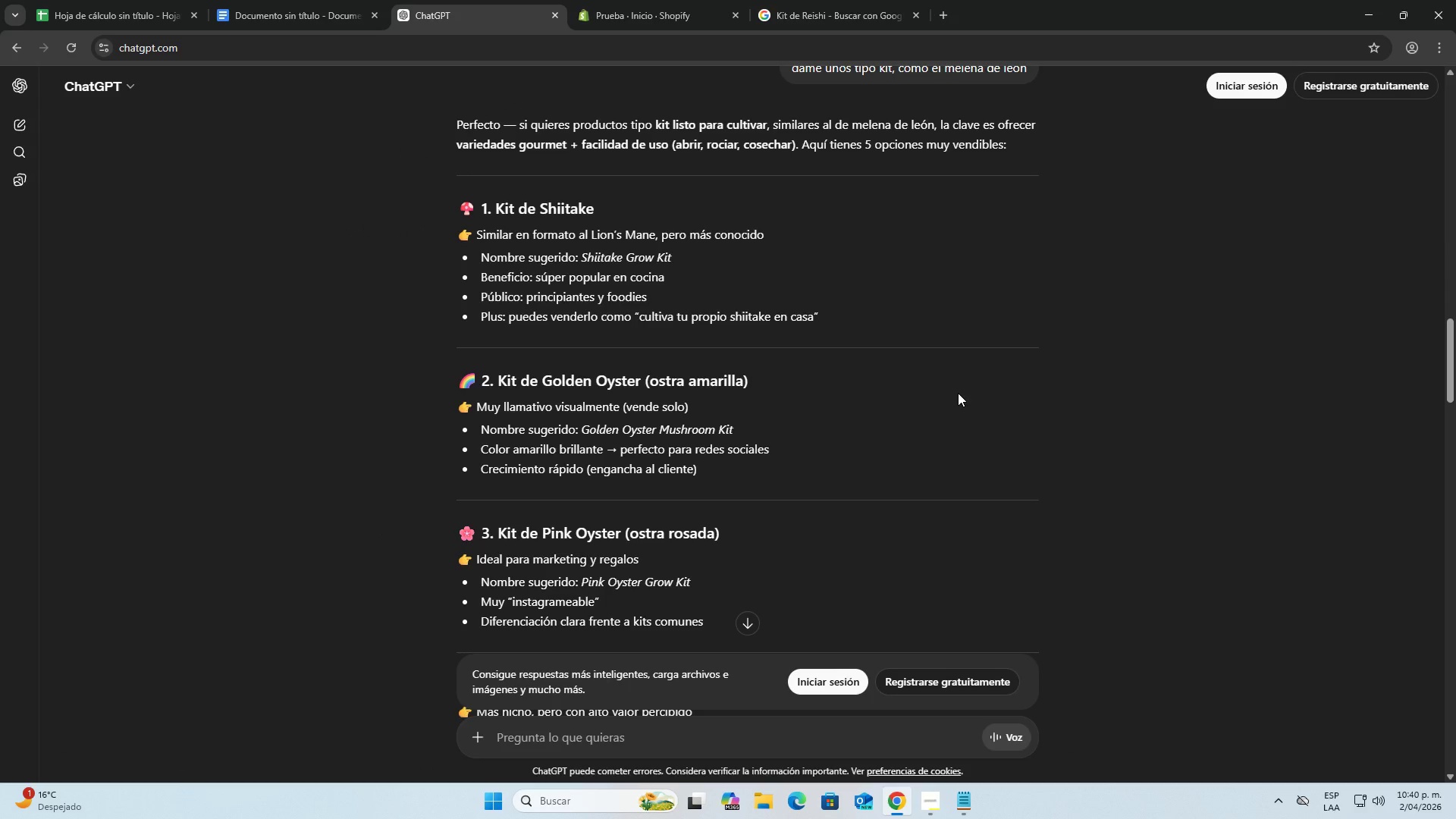 
scroll: coordinate [870, 470], scroll_direction: down, amount: 1.0
 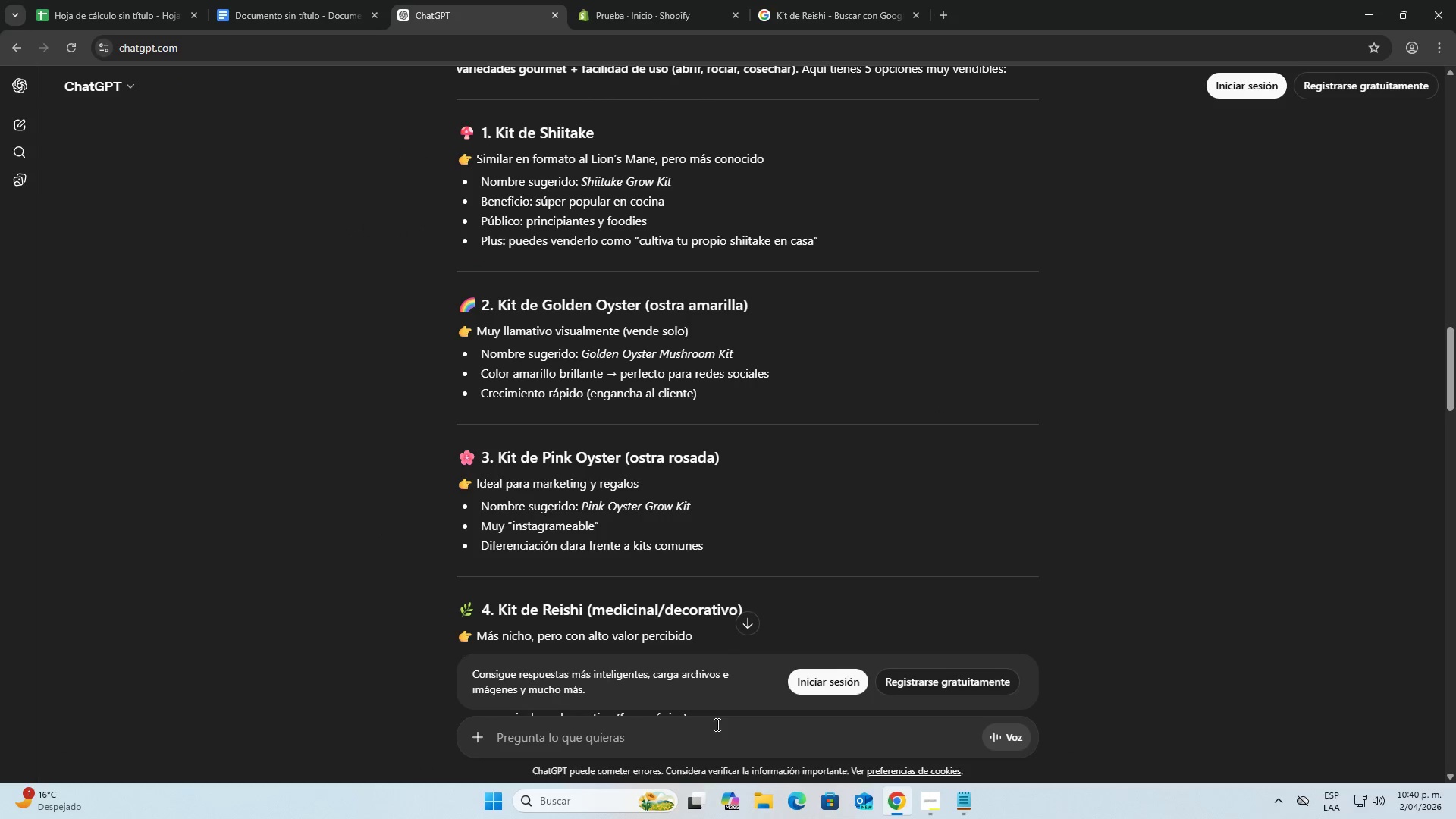 
left_click([717, 728])
 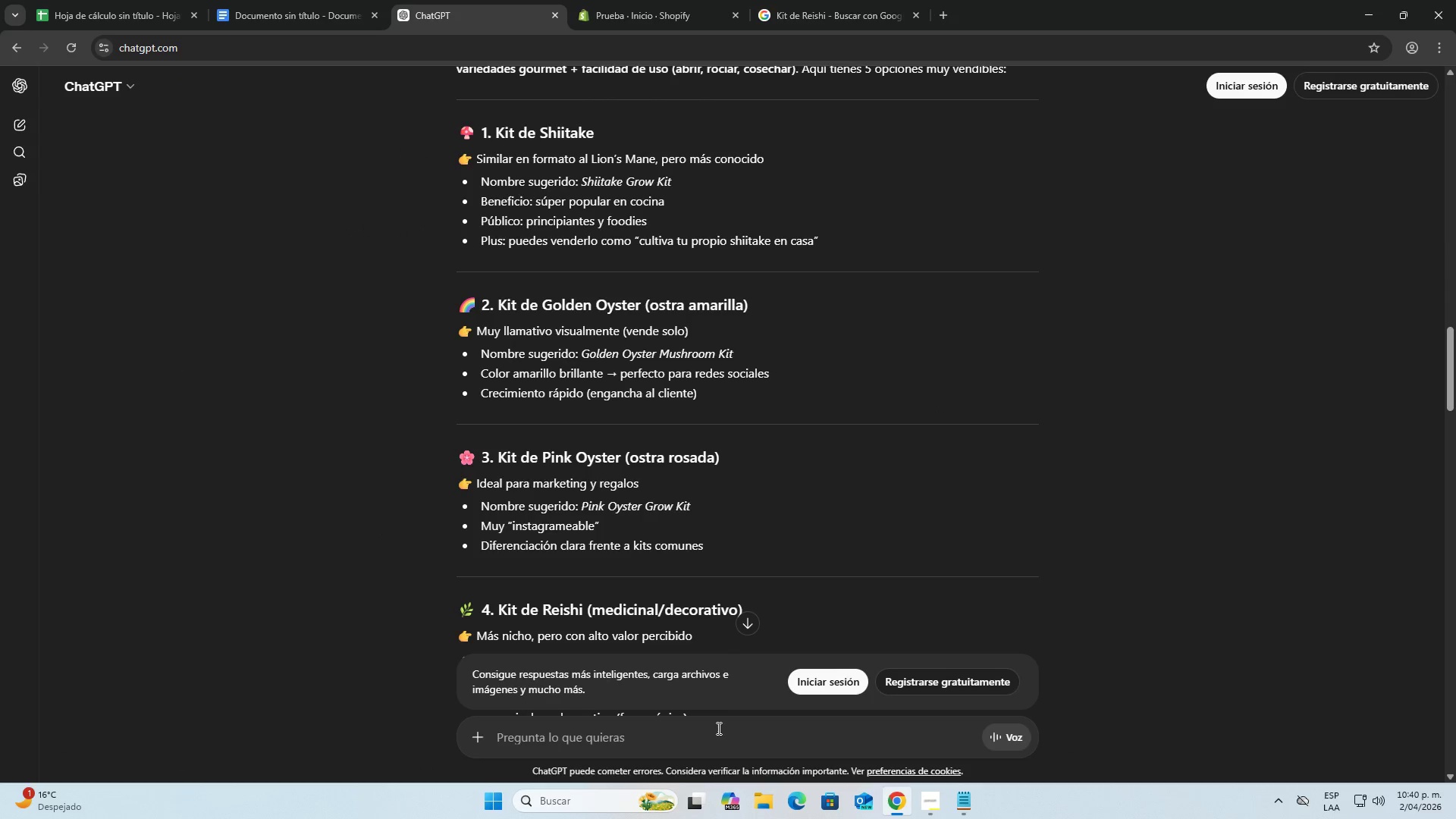 
type(mas)
 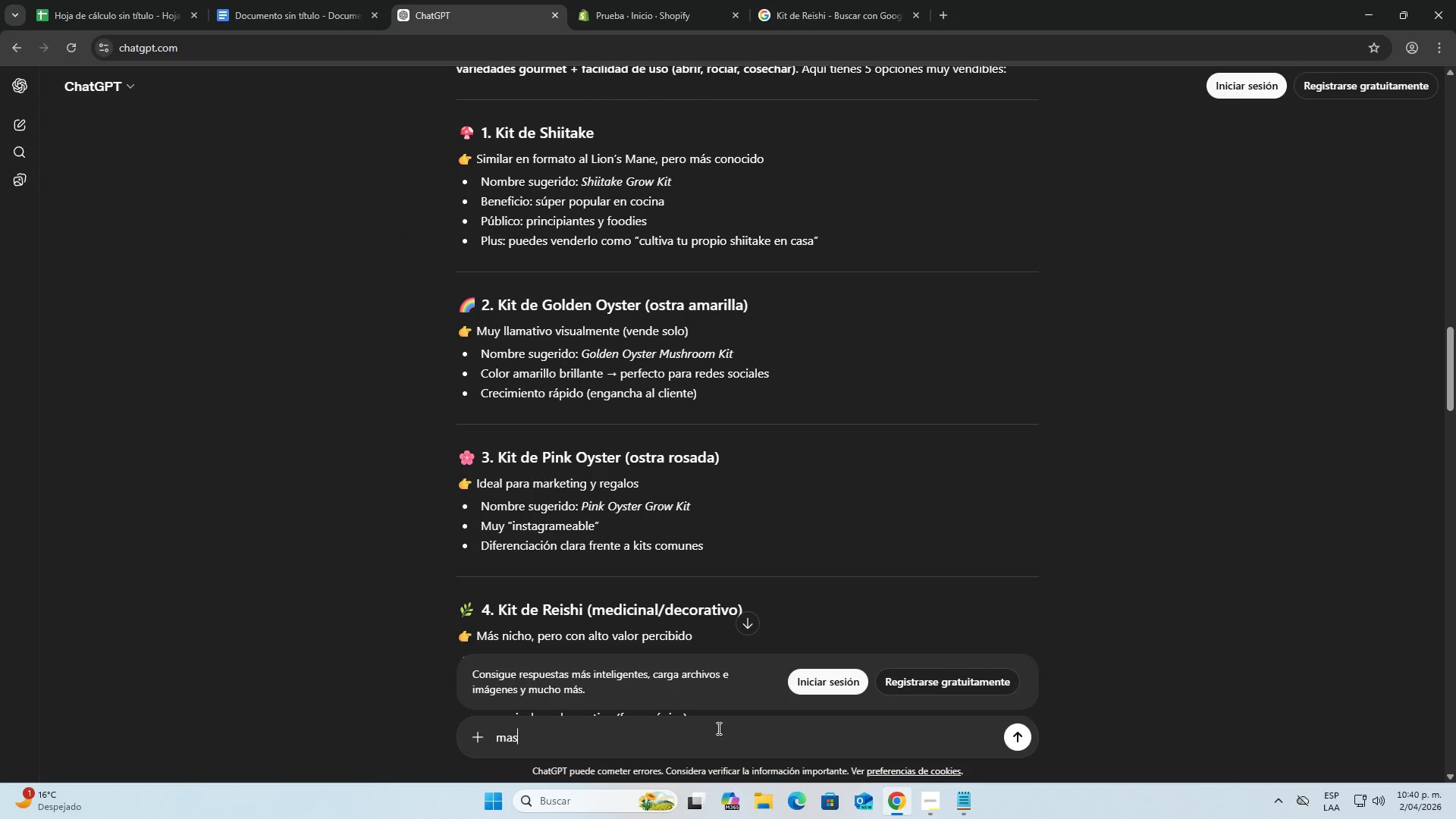 
key(Enter)
 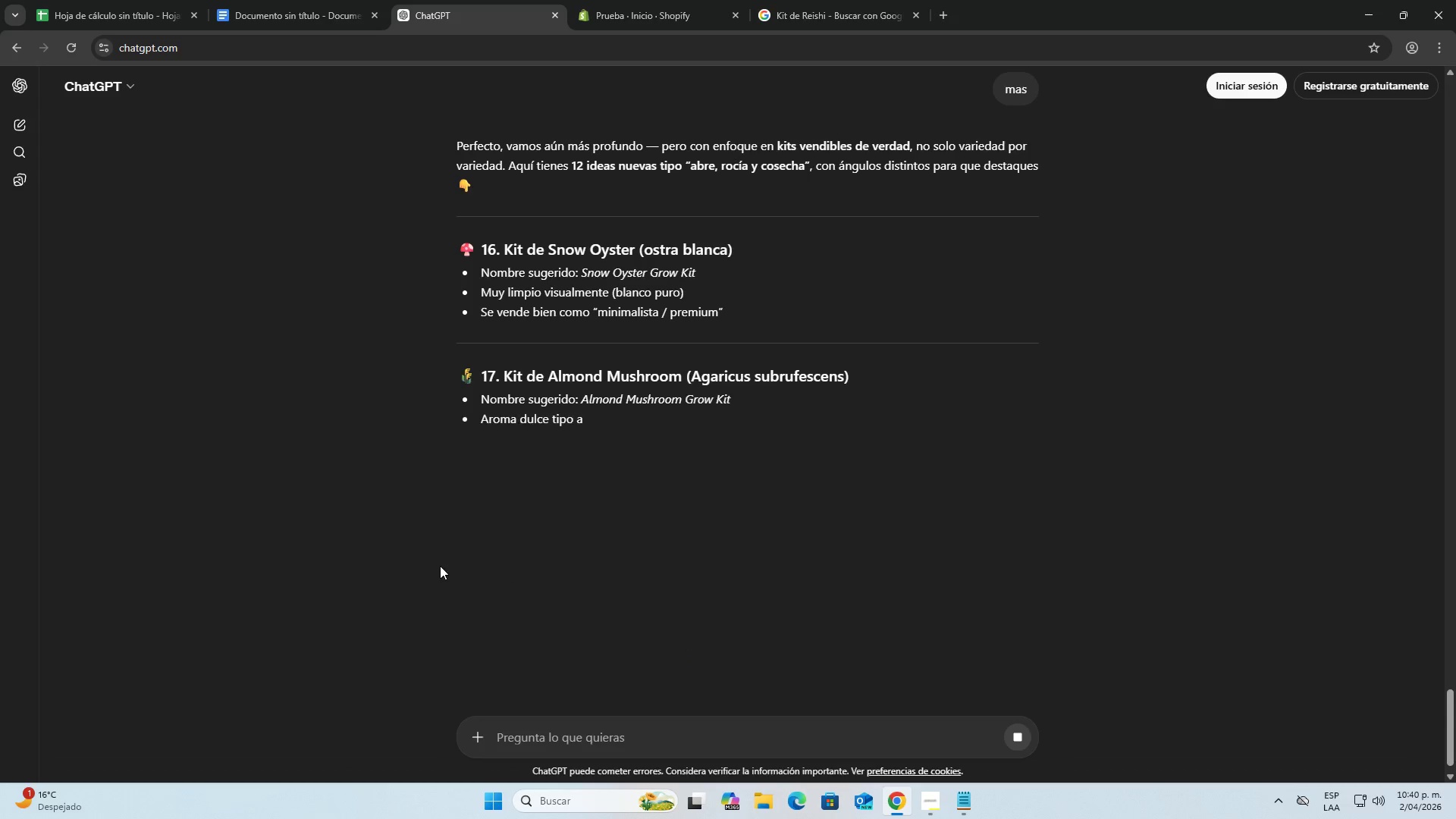 
wait(5.95)
 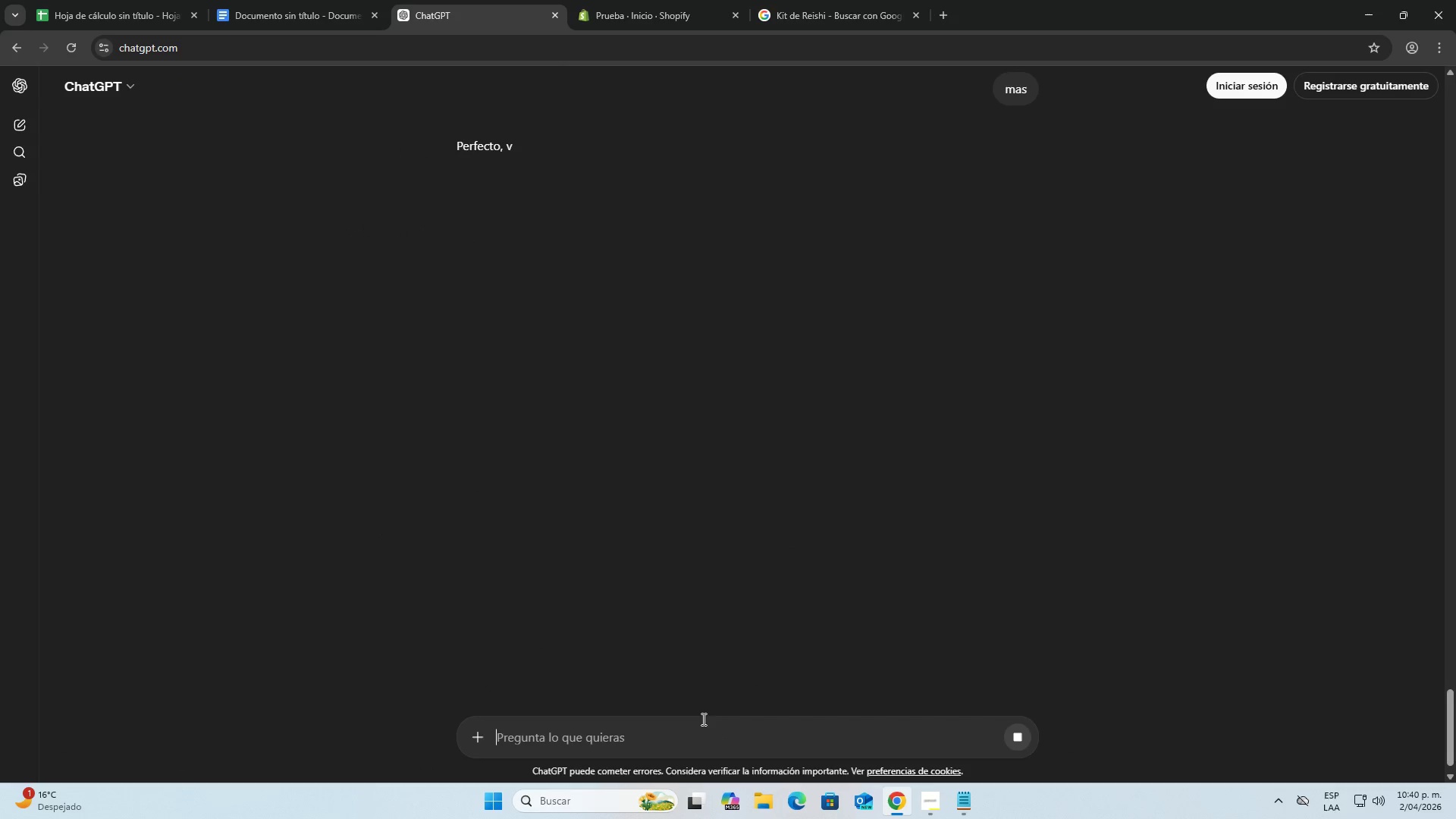 
scroll: coordinate [441, 559], scroll_direction: down, amount: 15.0
 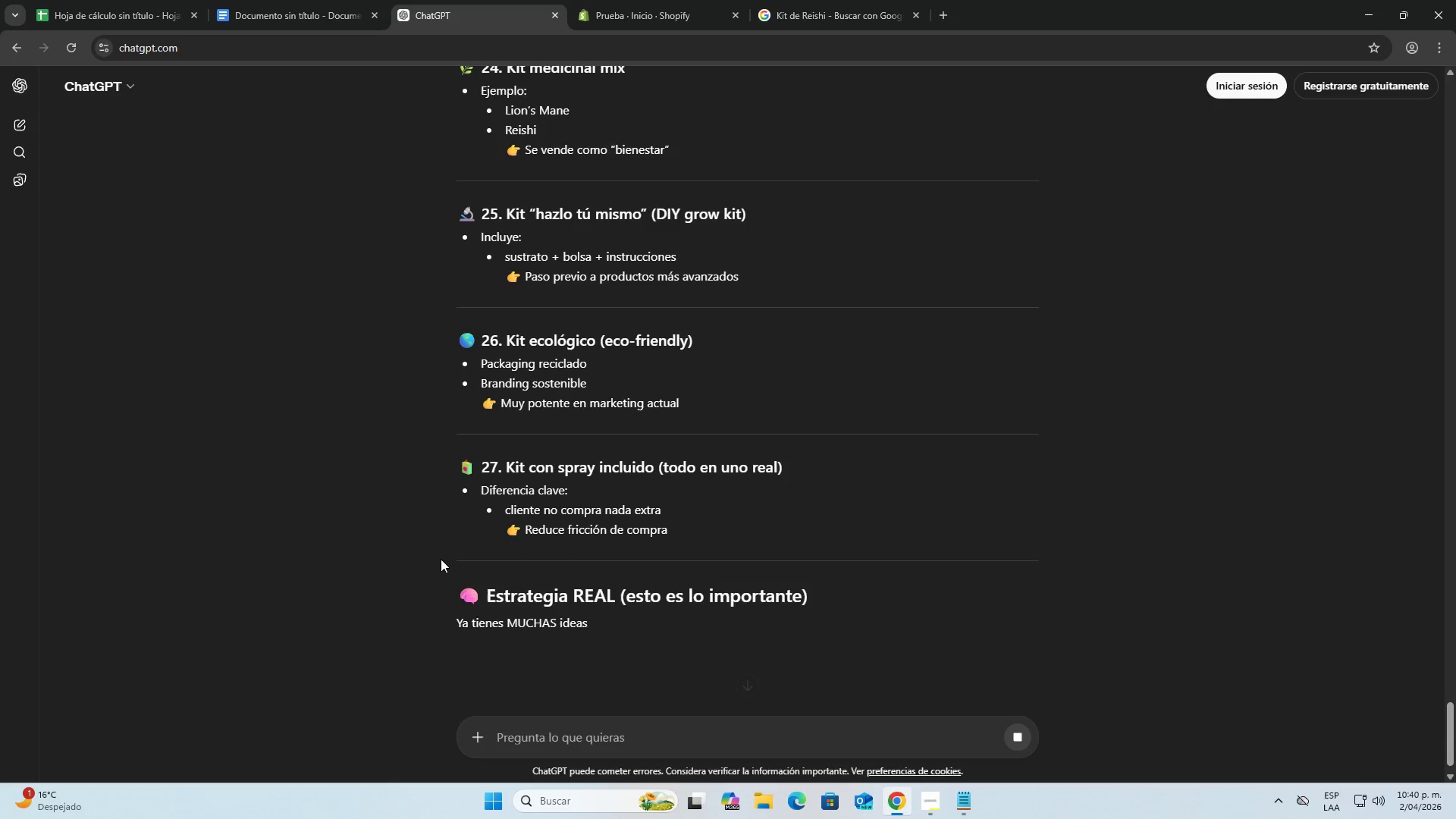 
left_click_drag(start_coordinate=[1455, 716], to_coordinate=[1455, 399])
 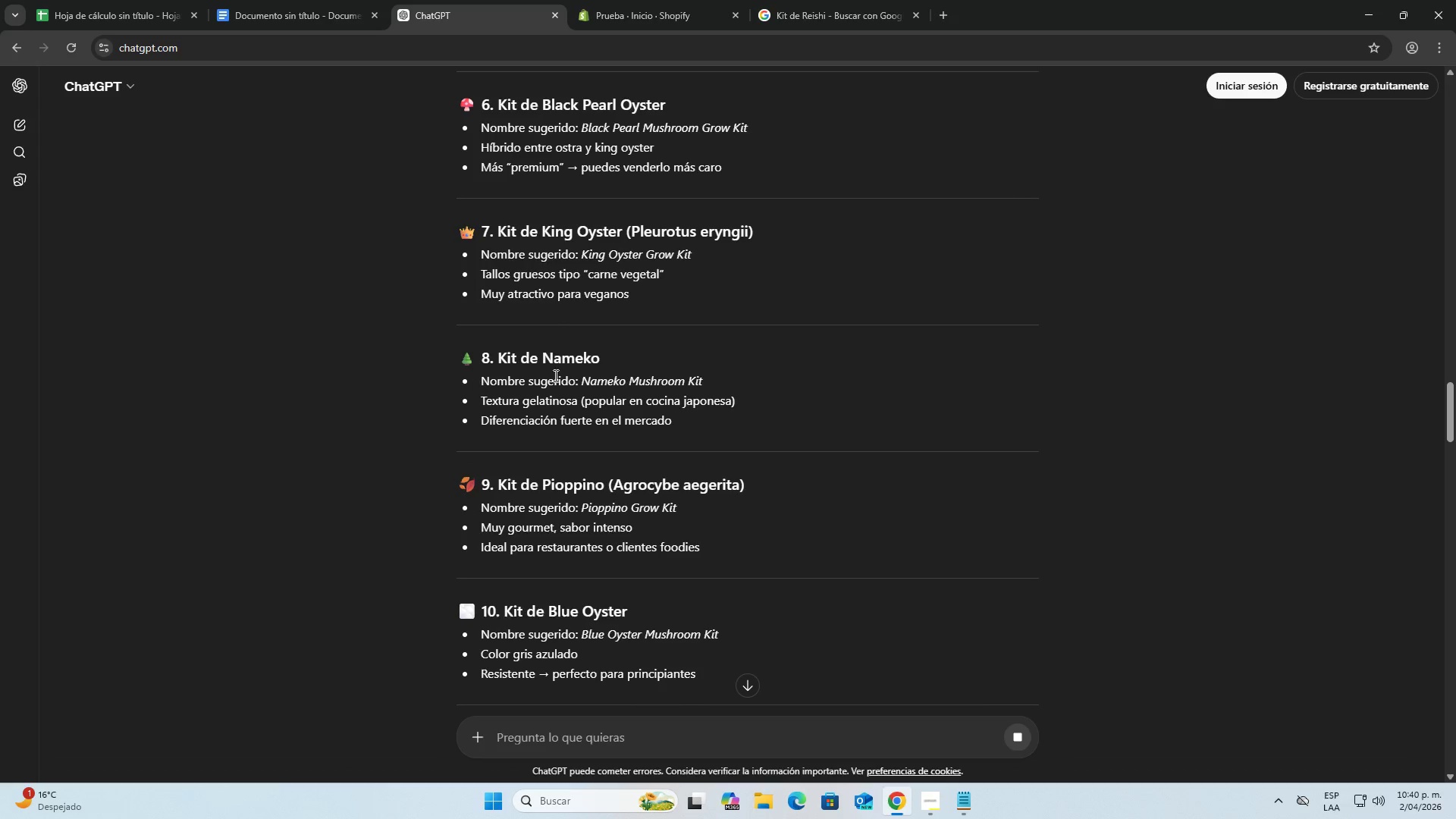 
left_click_drag(start_coordinate=[617, 354], to_coordinate=[497, 359])
 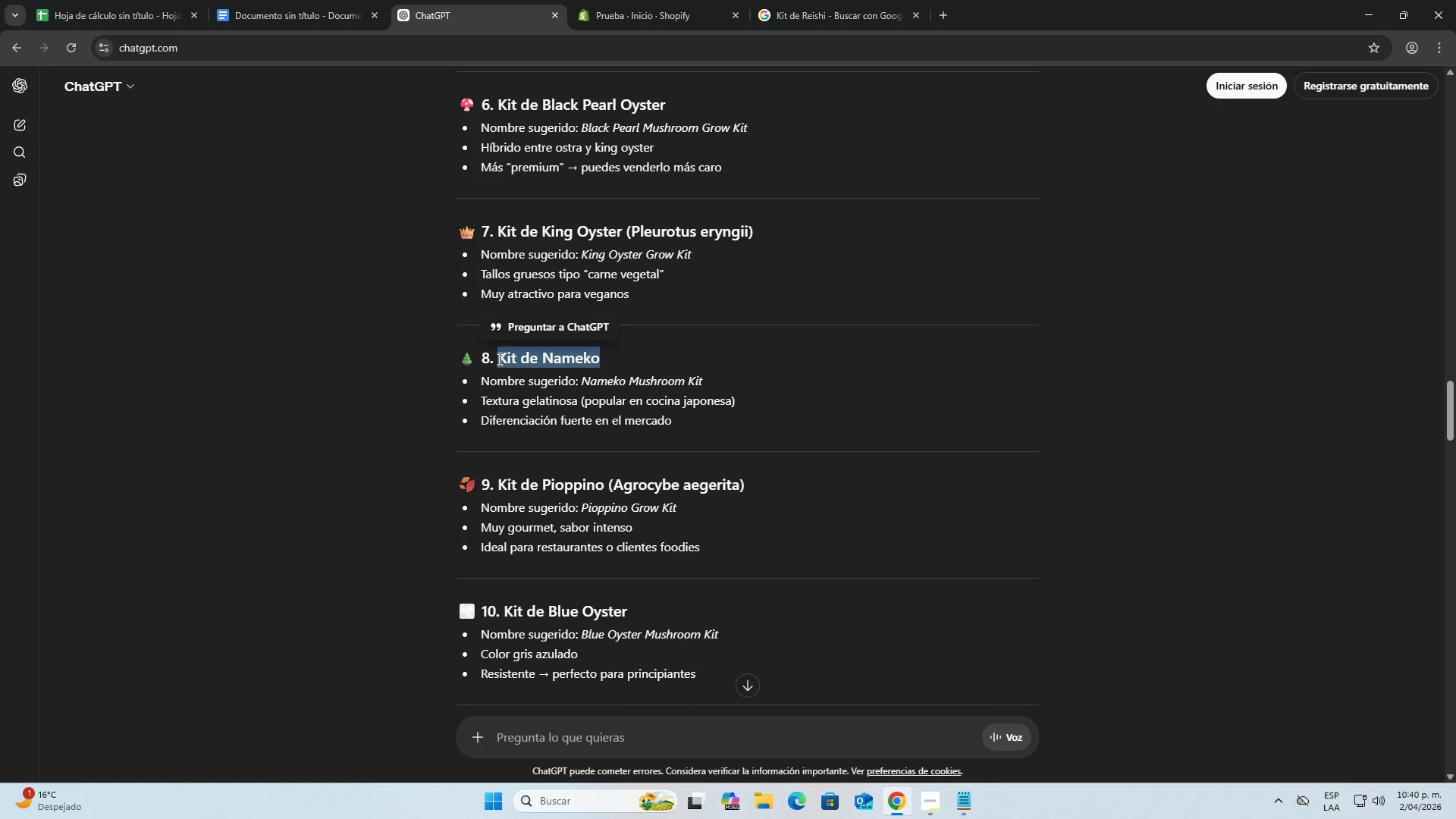 
key(Control+ControlLeft)
 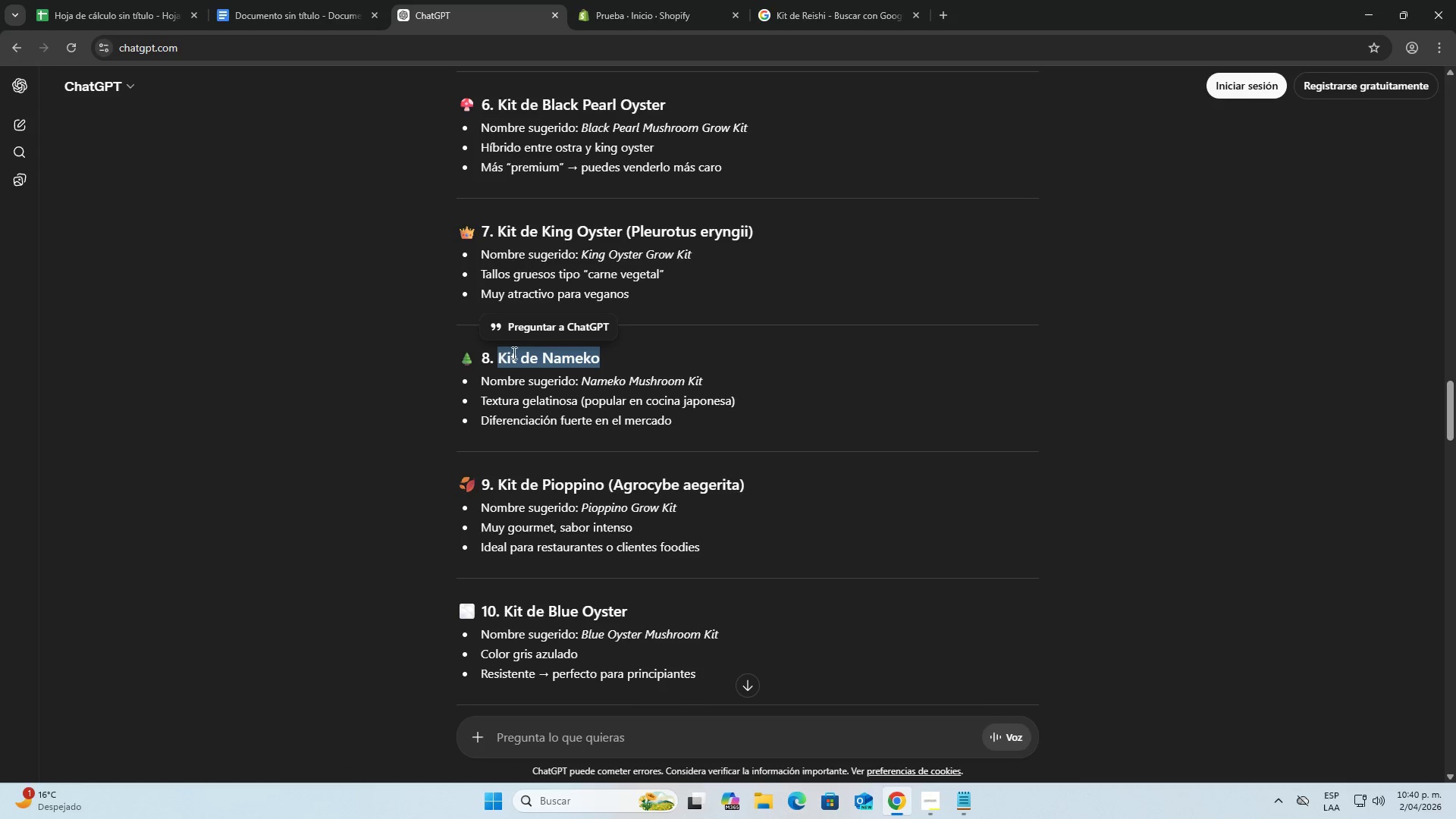 
key(Control+C)
 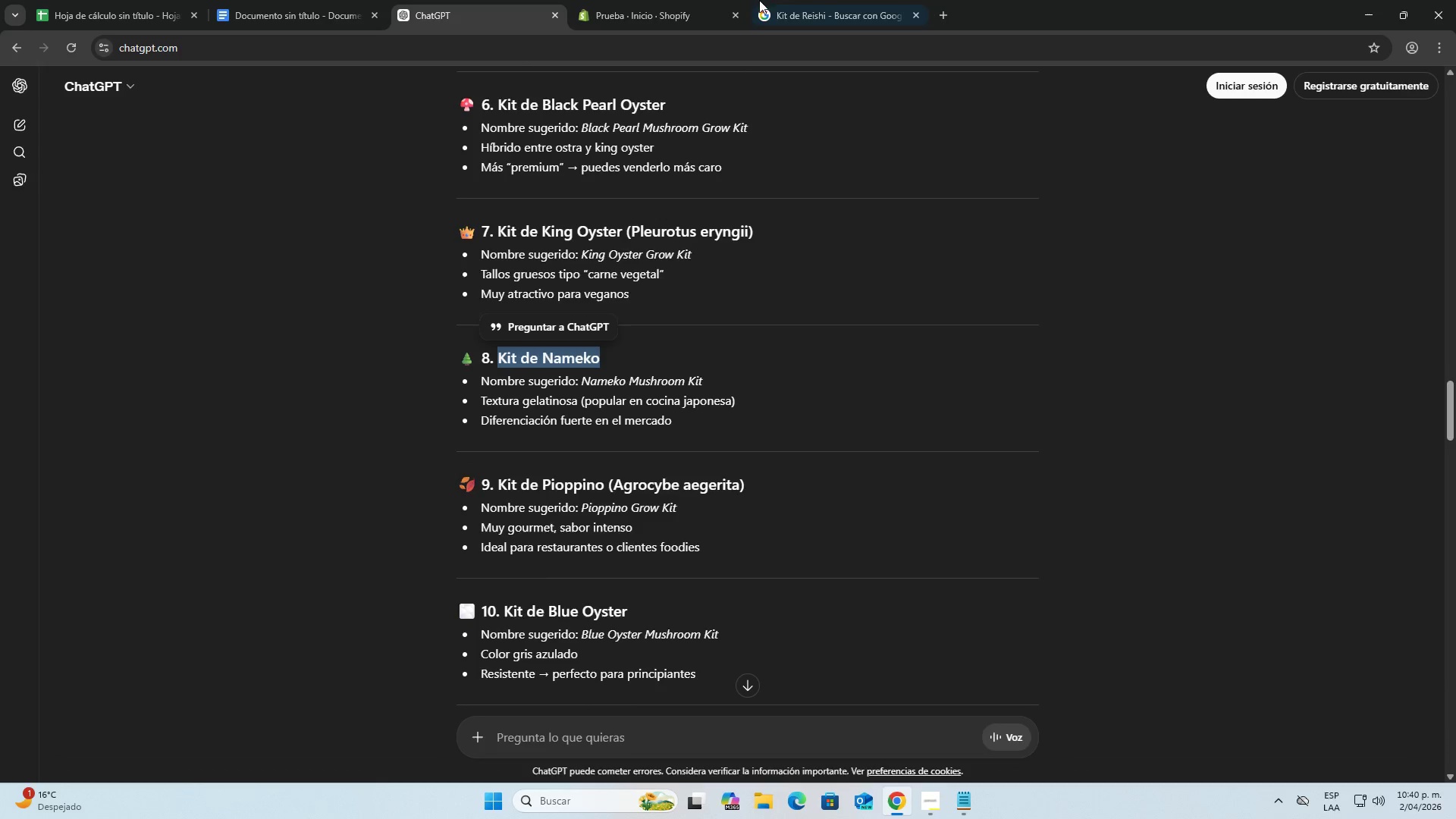 
left_click([789, 0])
 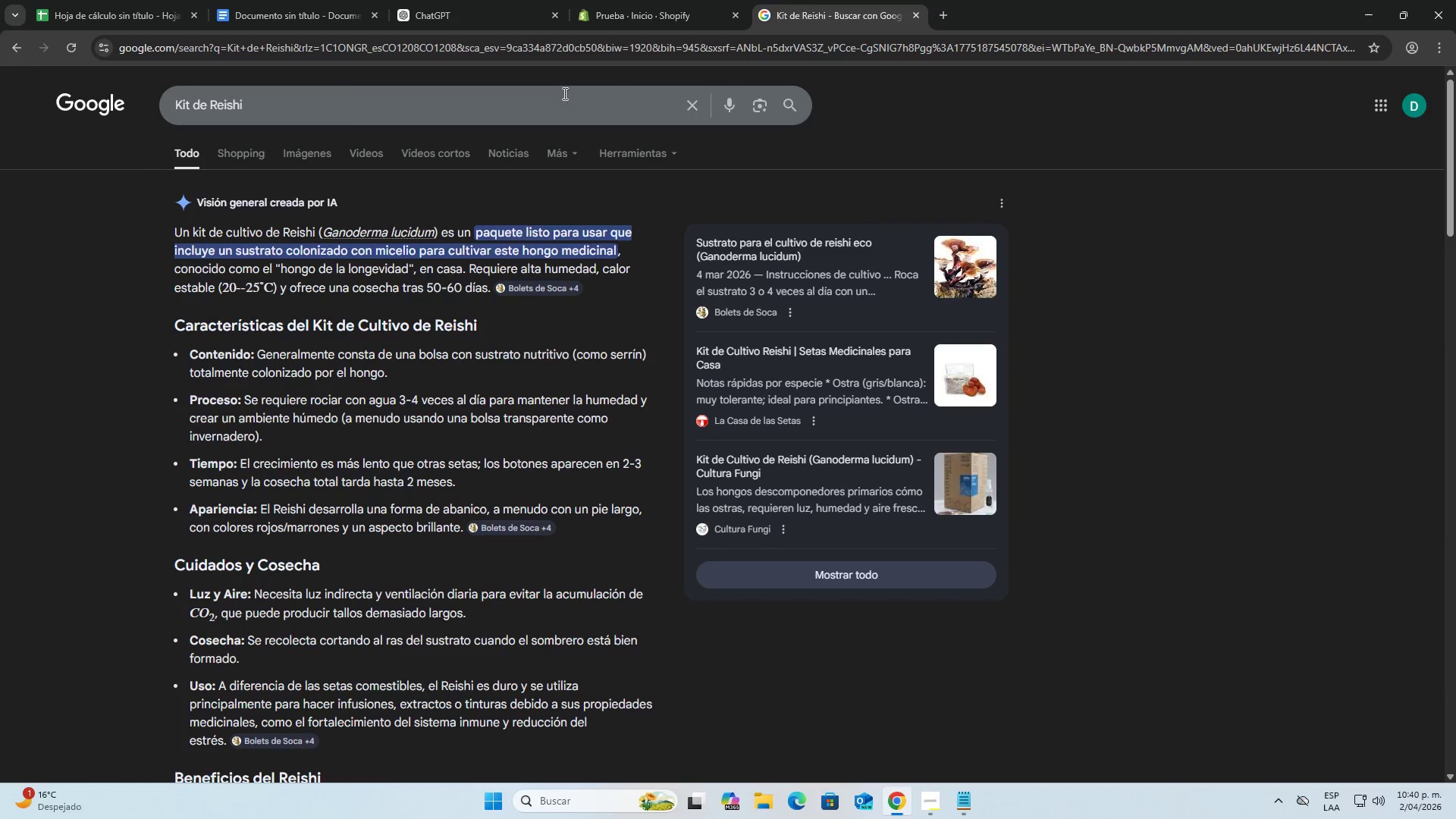 
left_click_drag(start_coordinate=[553, 95], to_coordinate=[0, 128])
 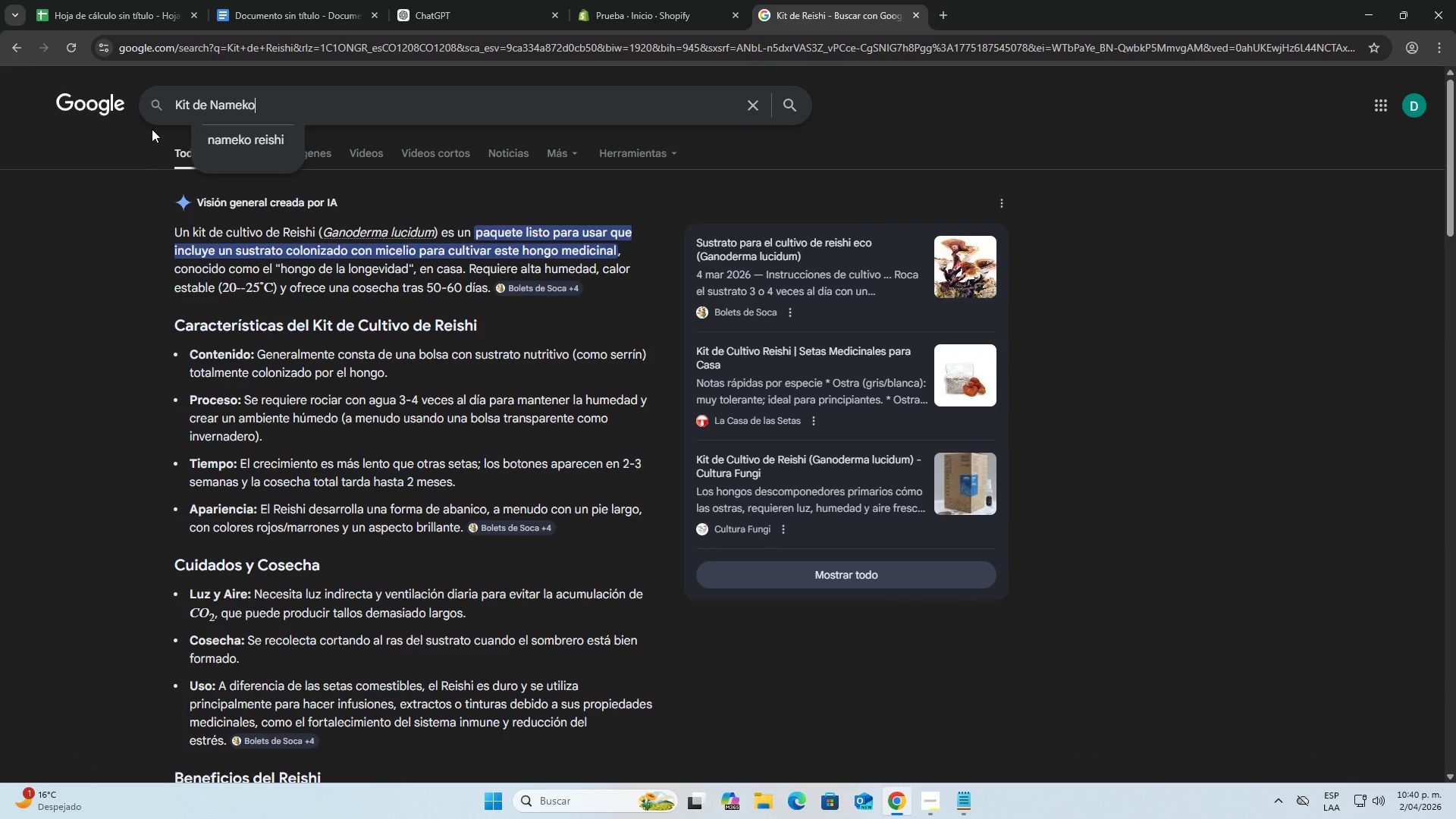 
key(Control+ControlLeft)
 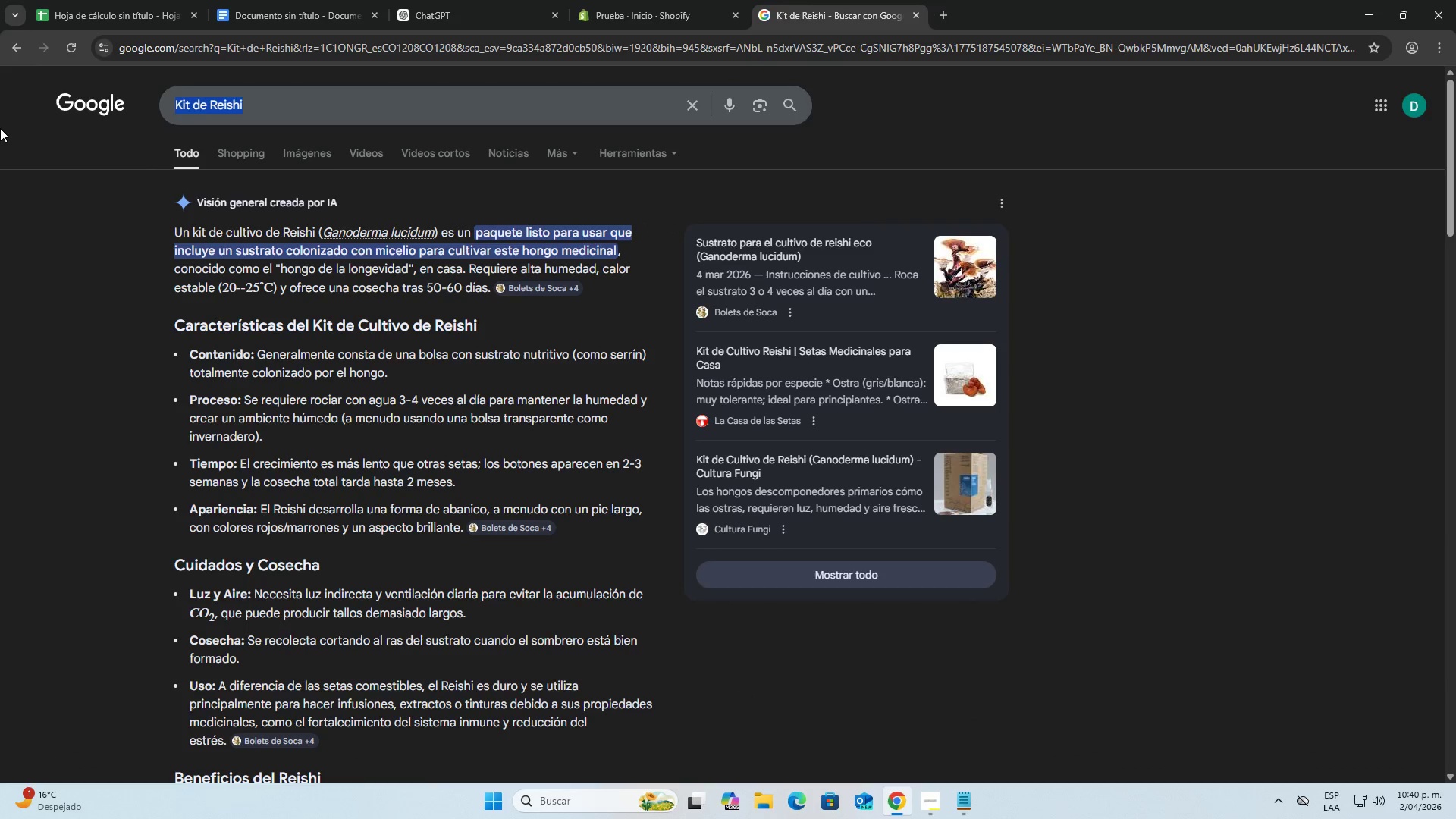 
key(Control+V)
 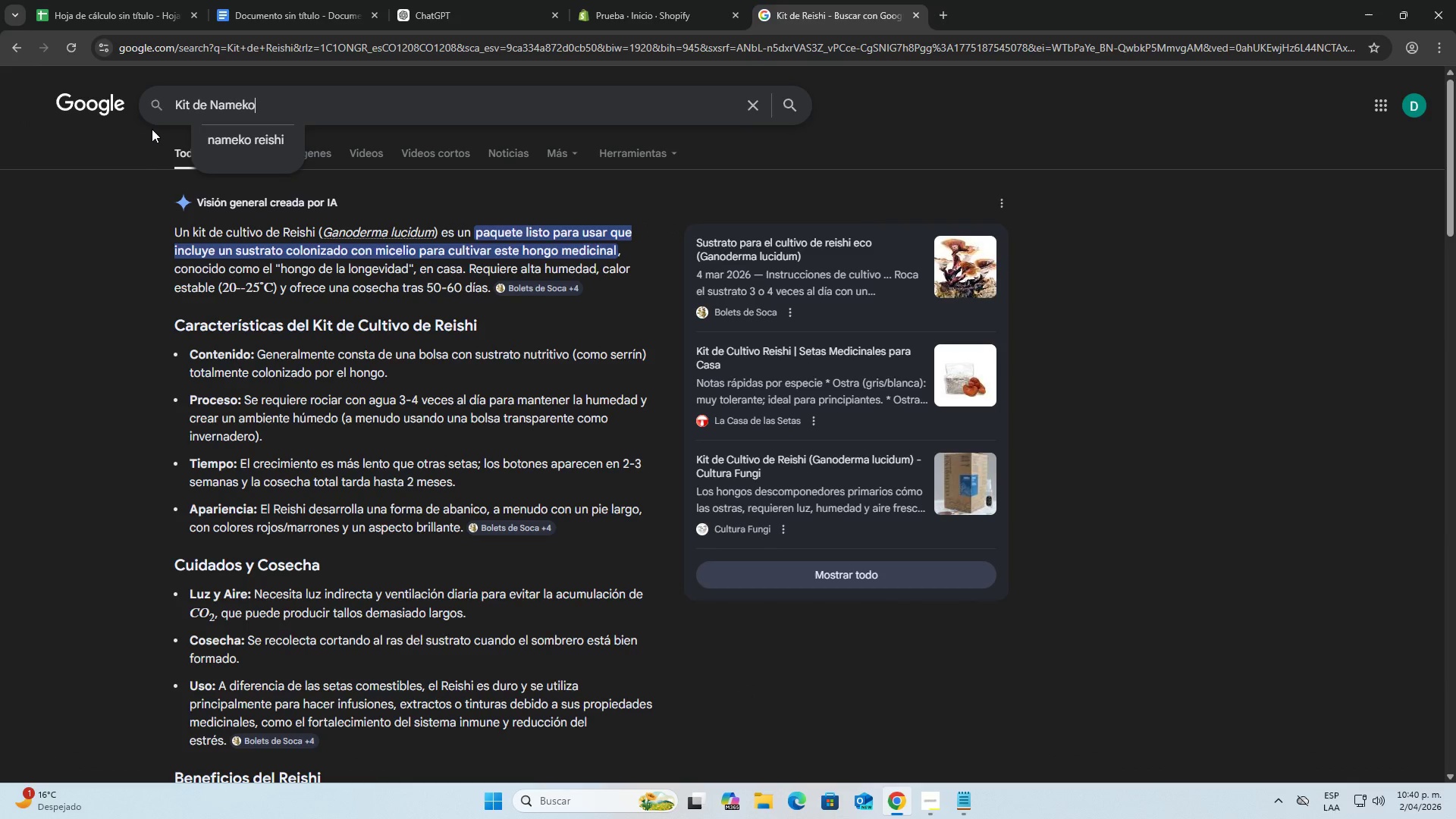 
key(Enter)
 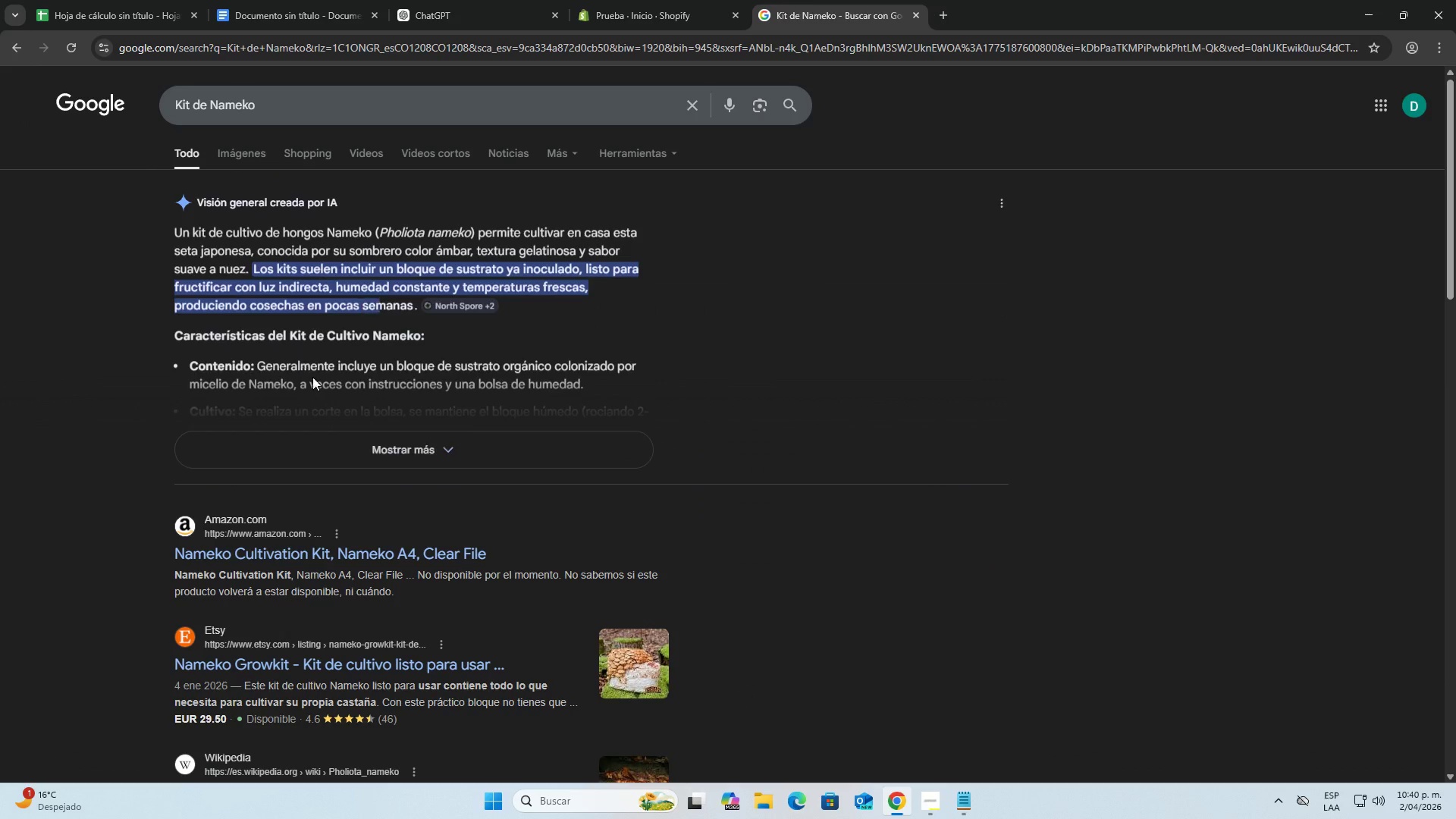 
left_click([378, 440])
 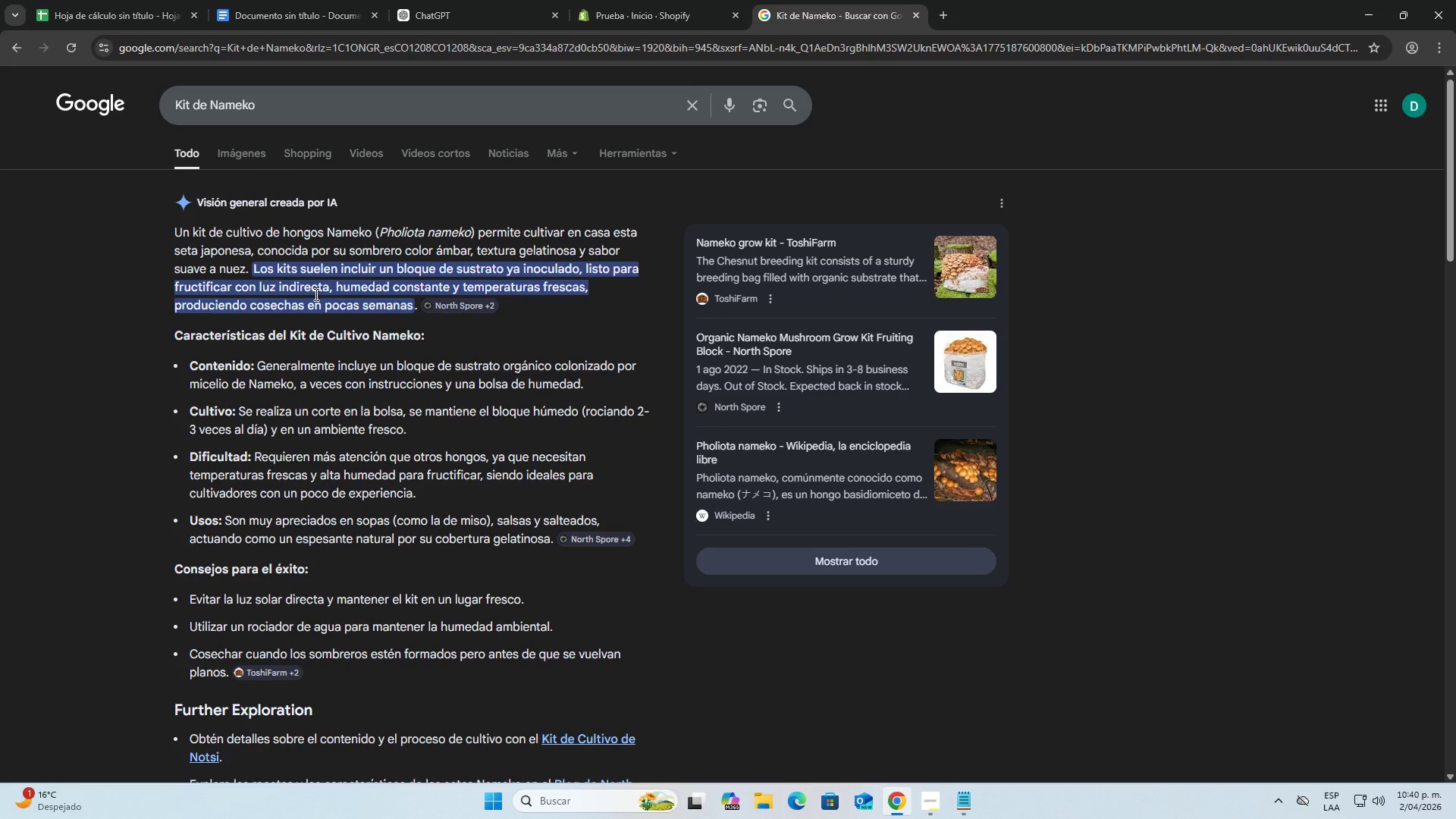 
left_click_drag(start_coordinate=[347, 287], to_coordinate=[387, 283])
 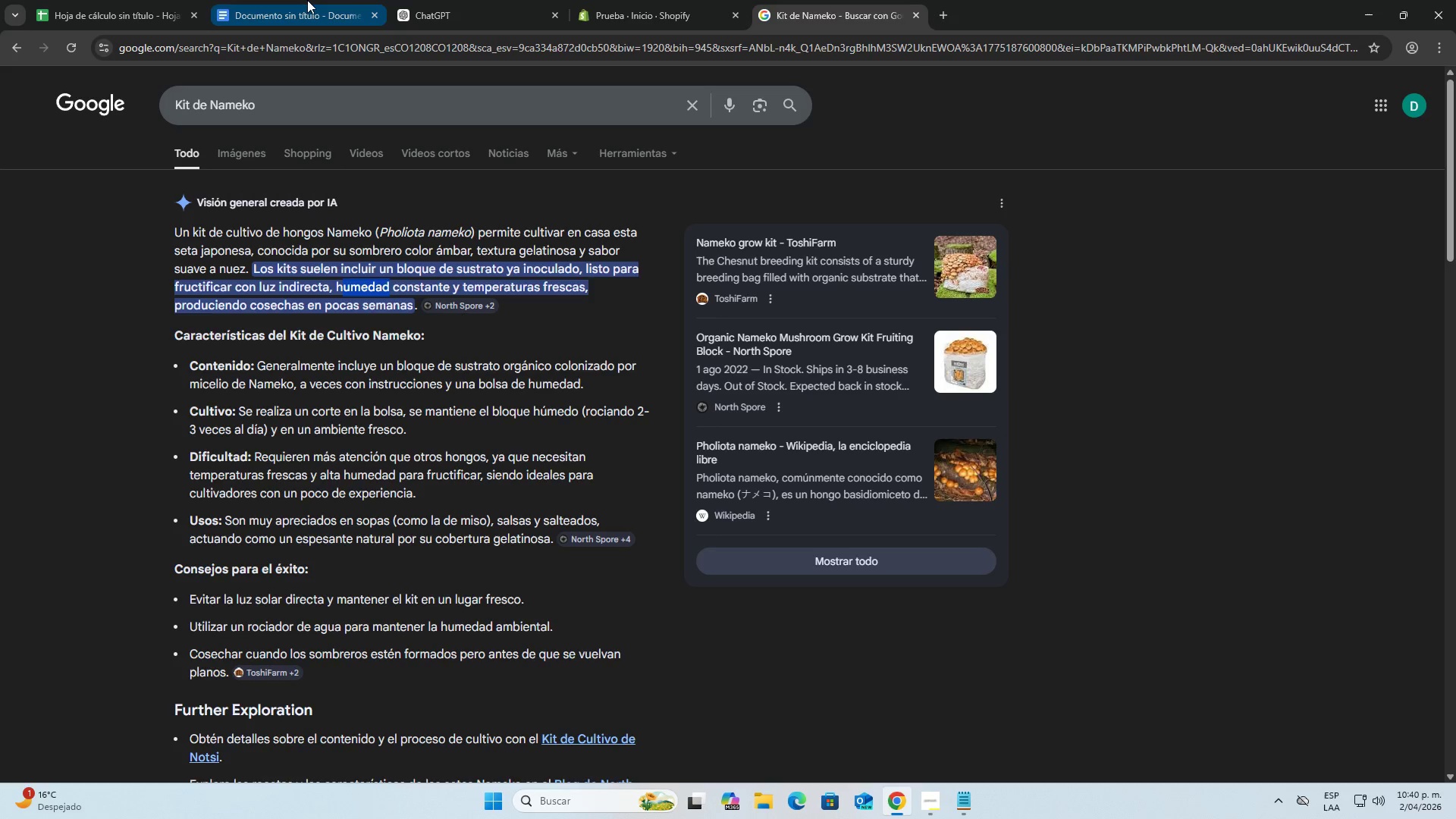 
left_click([441, 0])
 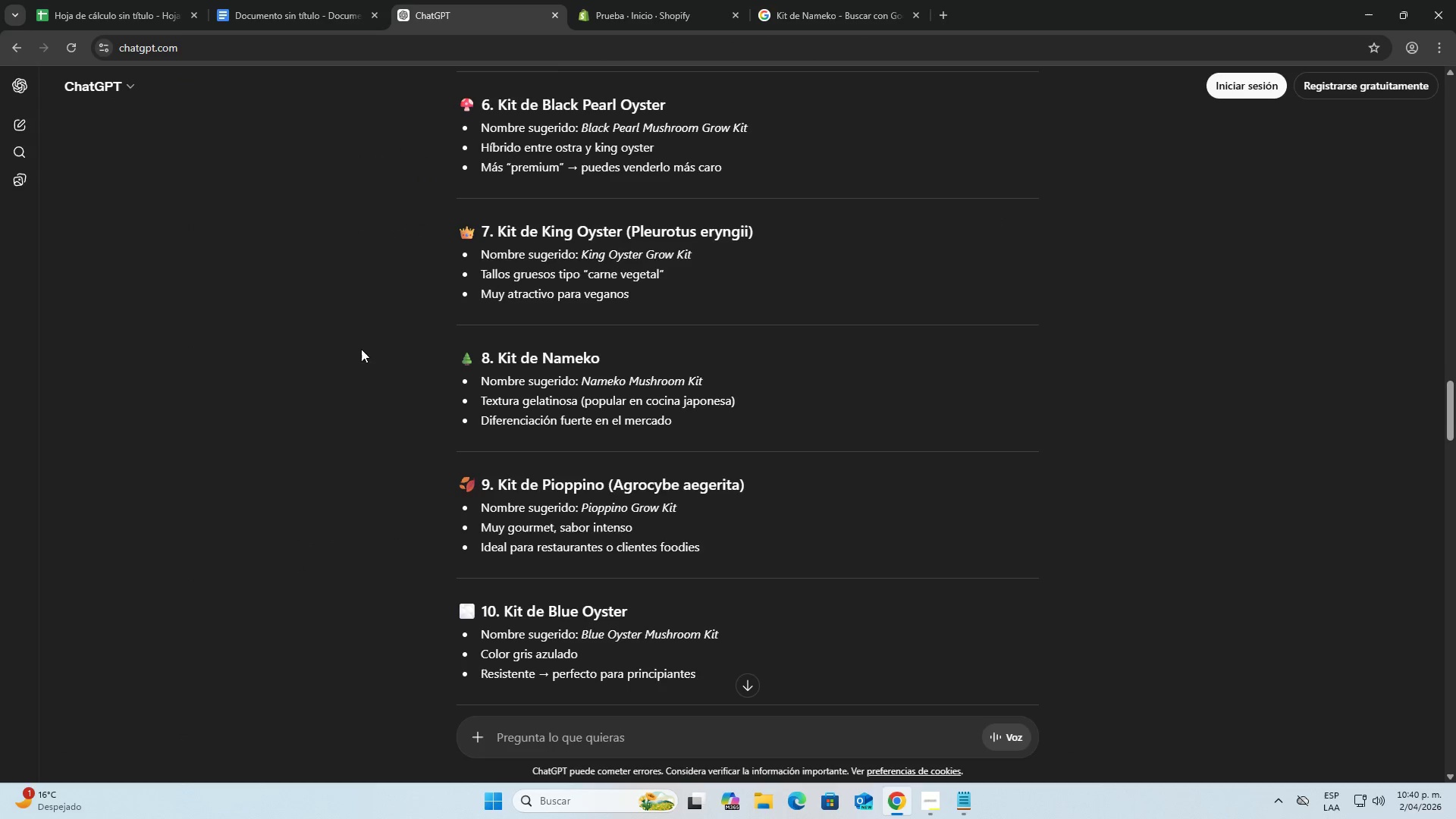 
scroll: coordinate [447, 425], scroll_direction: down, amount: 5.0
 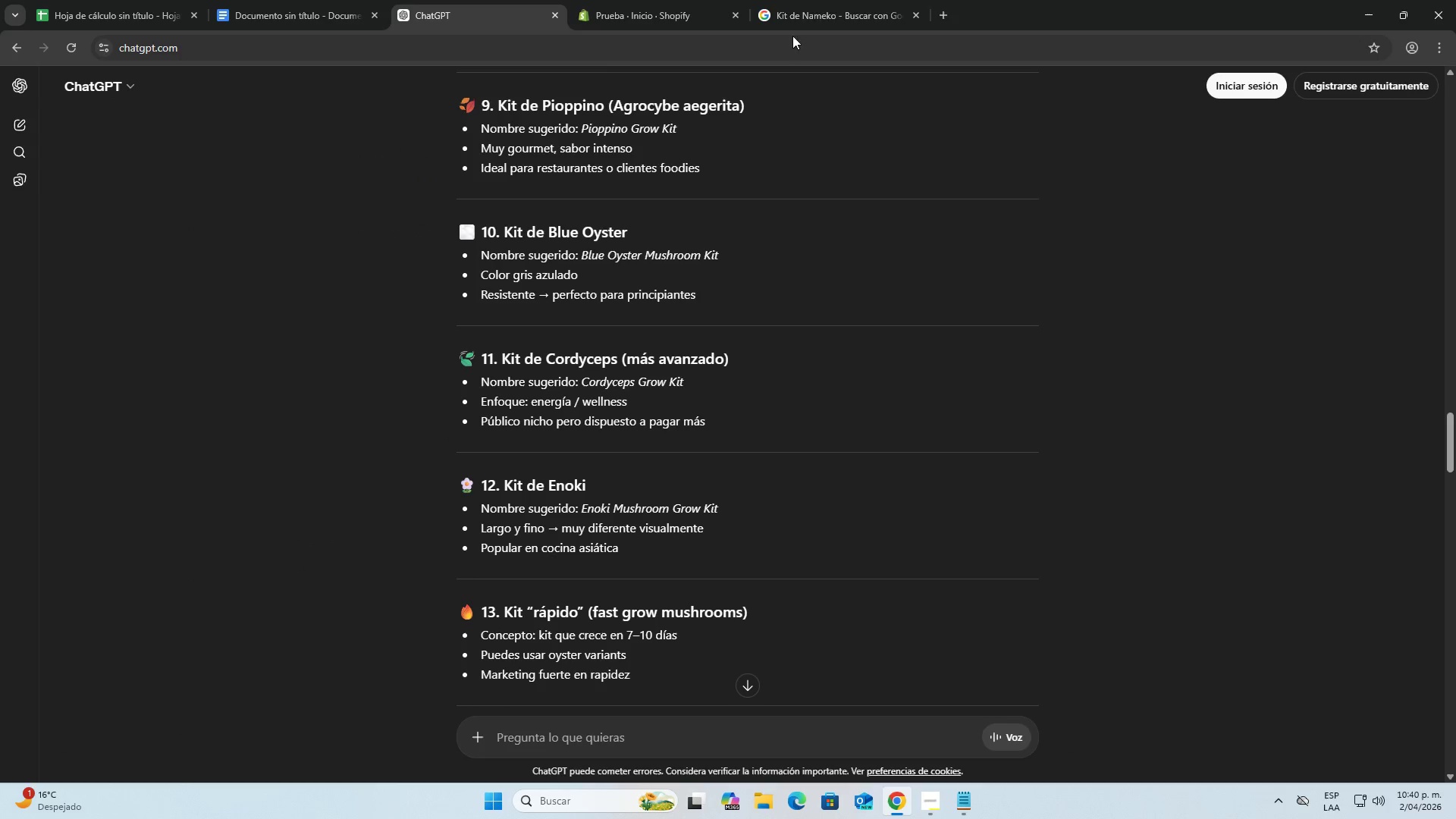 
left_click([831, 0])
 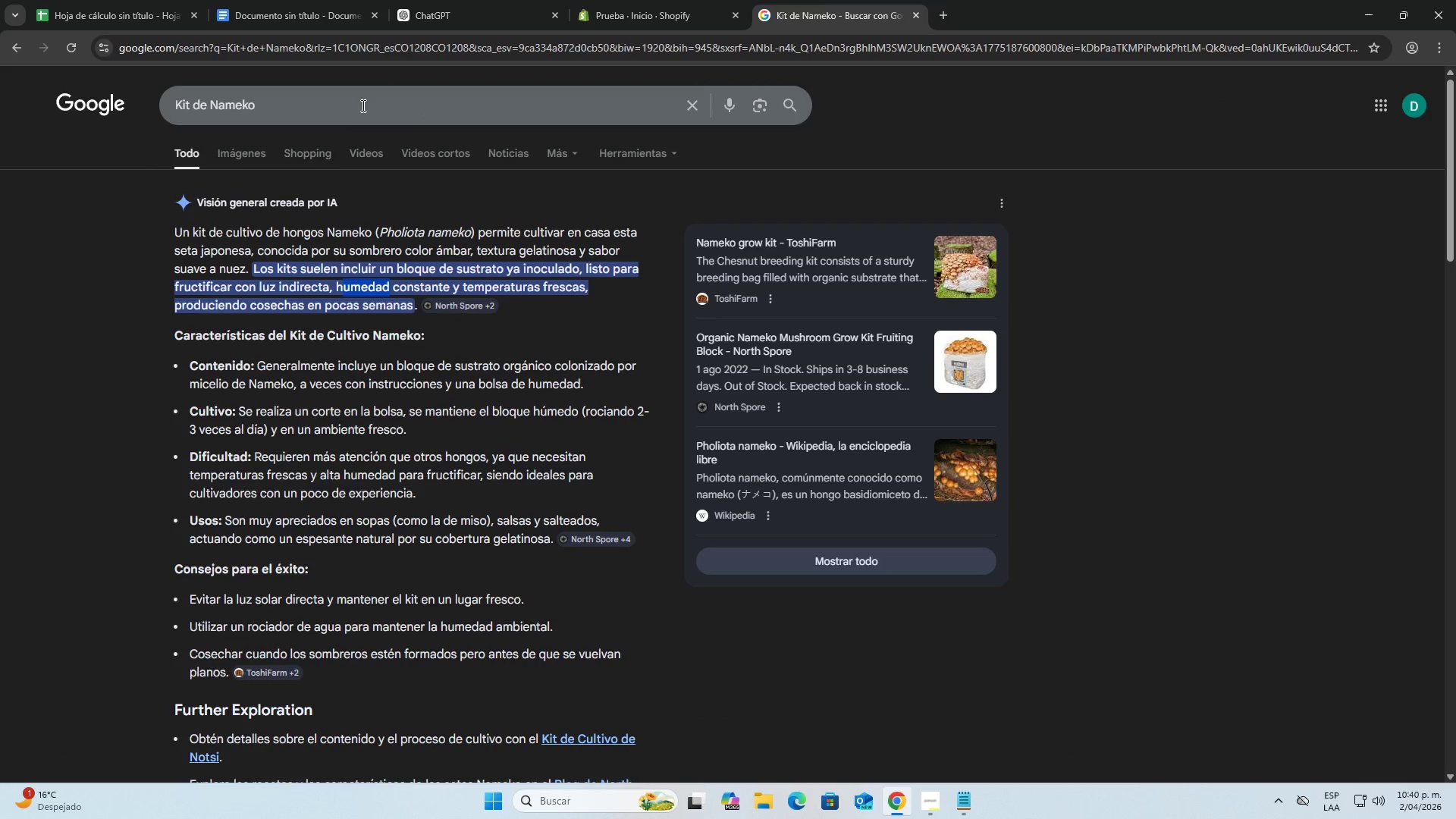 
left_click_drag(start_coordinate=[356, 109], to_coordinate=[98, 115])
 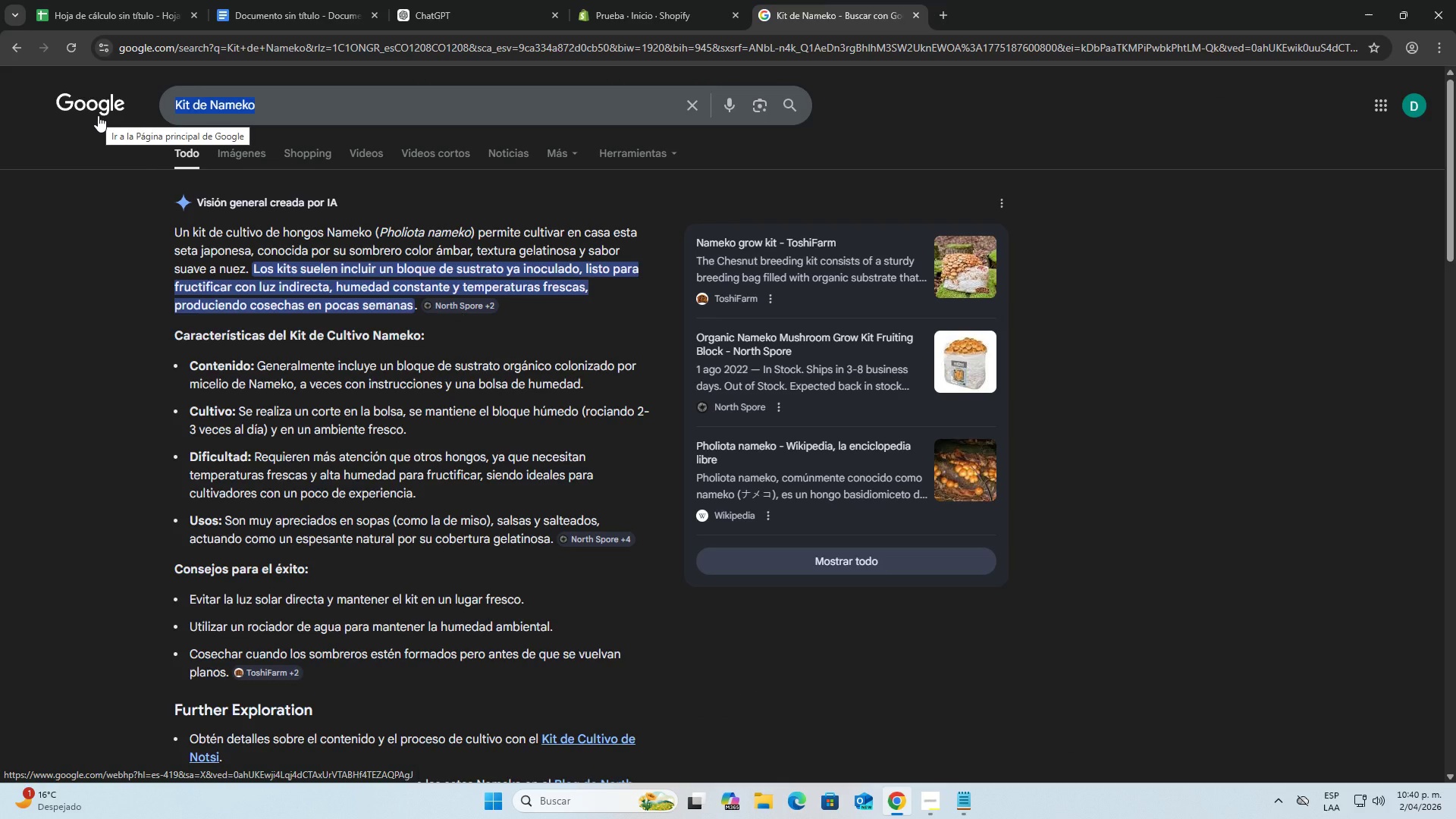 
type(cha)
key(Backspace)
key(Backspace)
key(Backspace)
type(chante)
 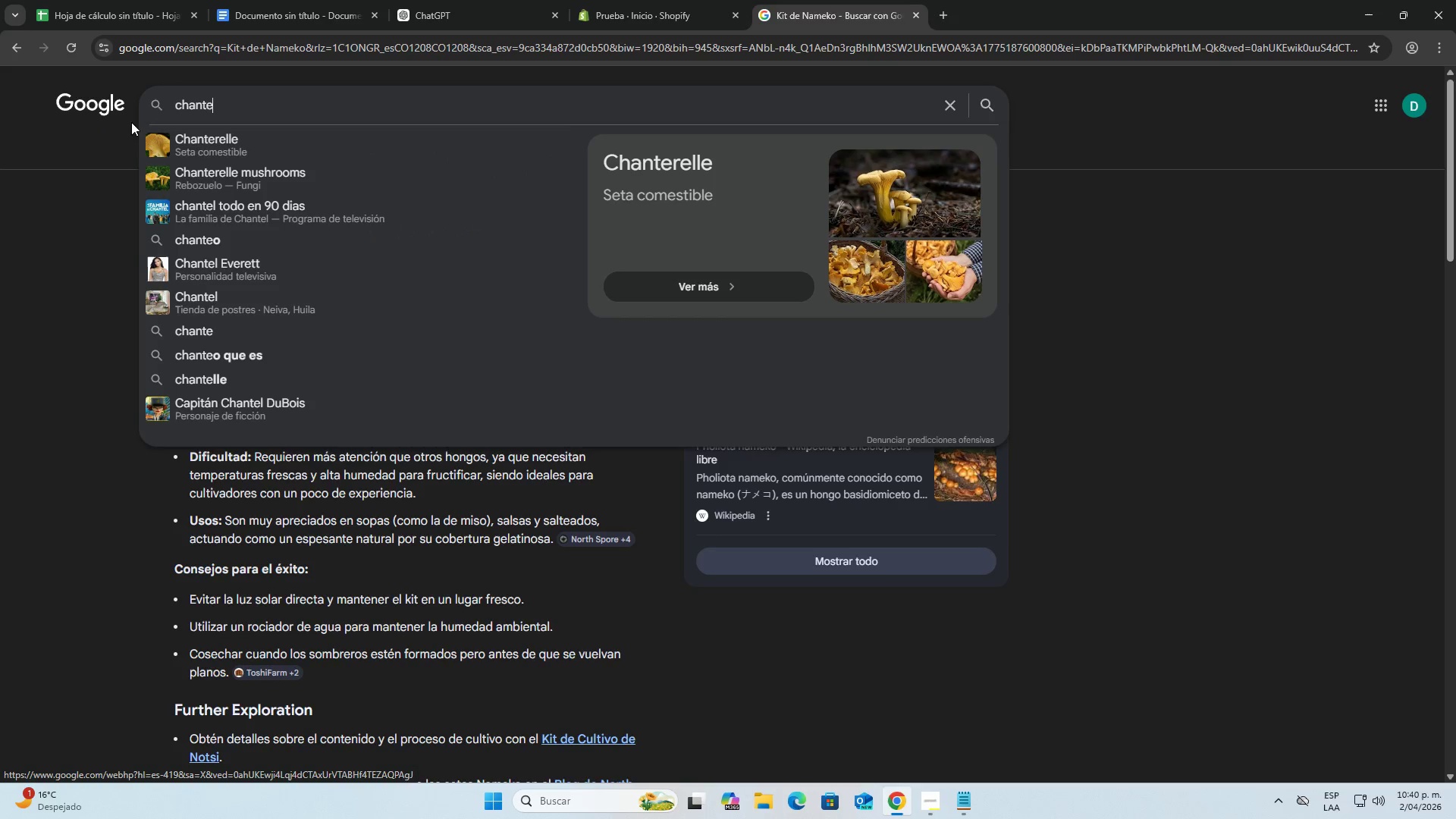 
left_click([190, 145])
 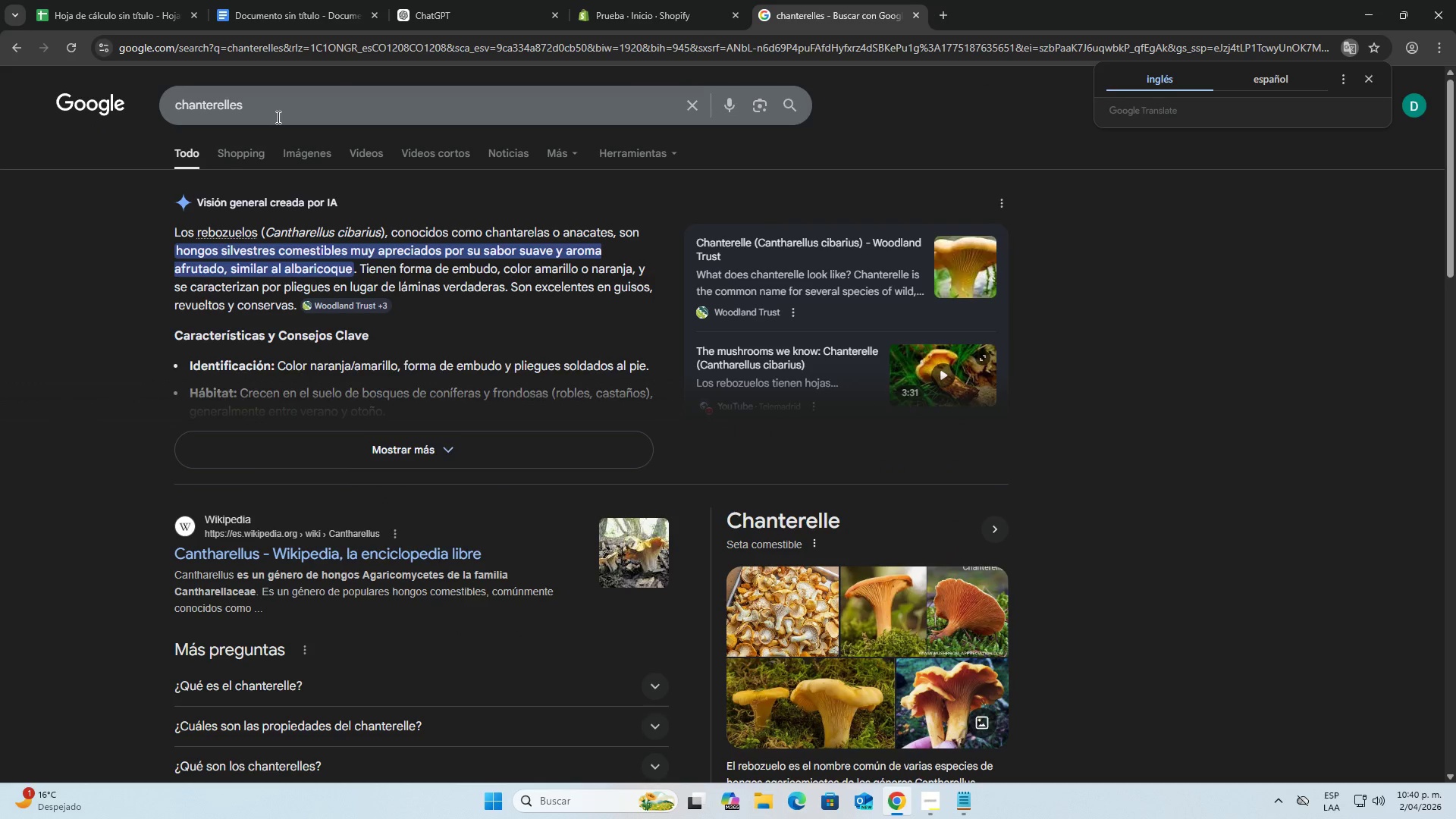 
left_click([277, 117])
 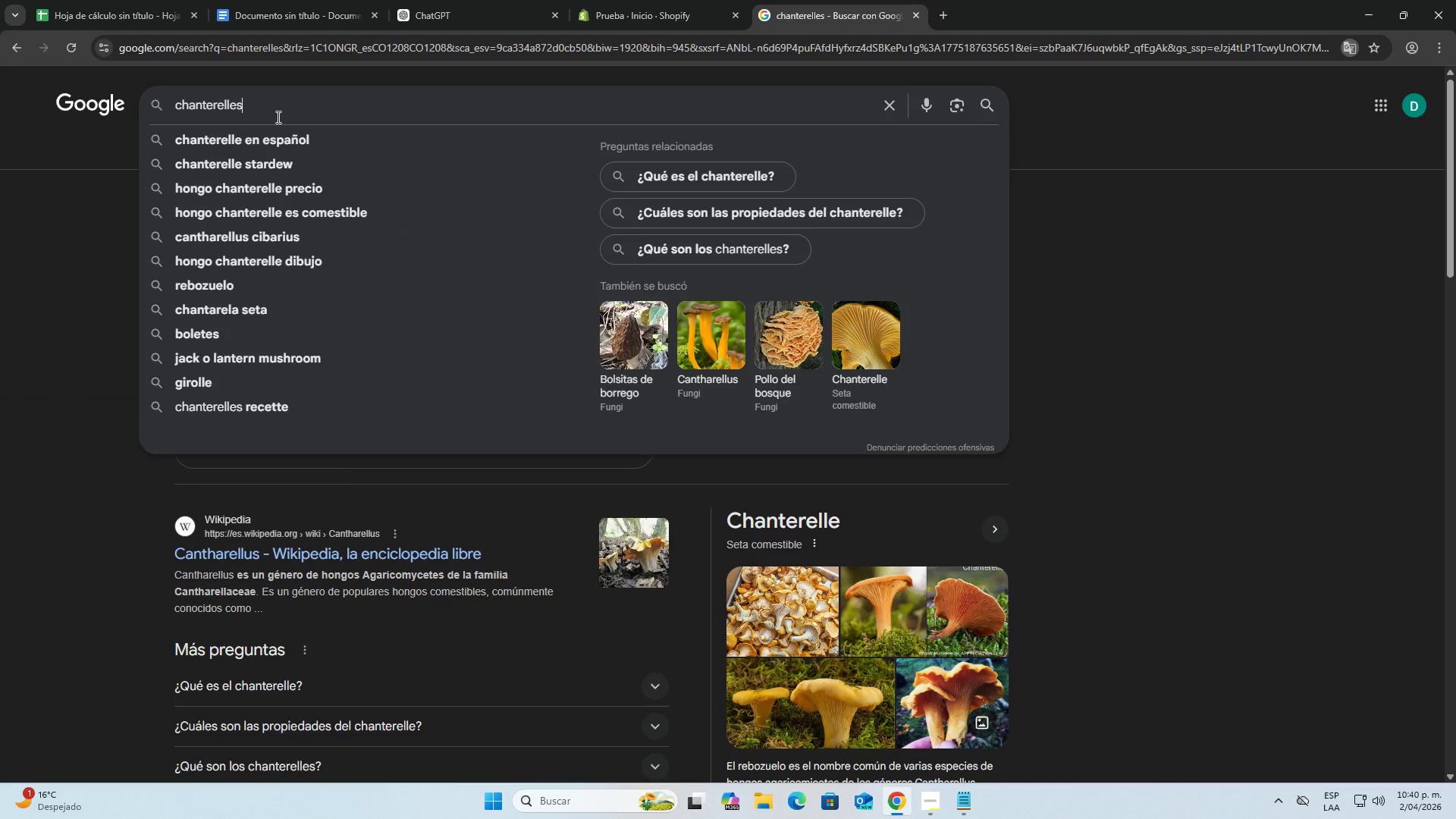 
type( mycelium)
 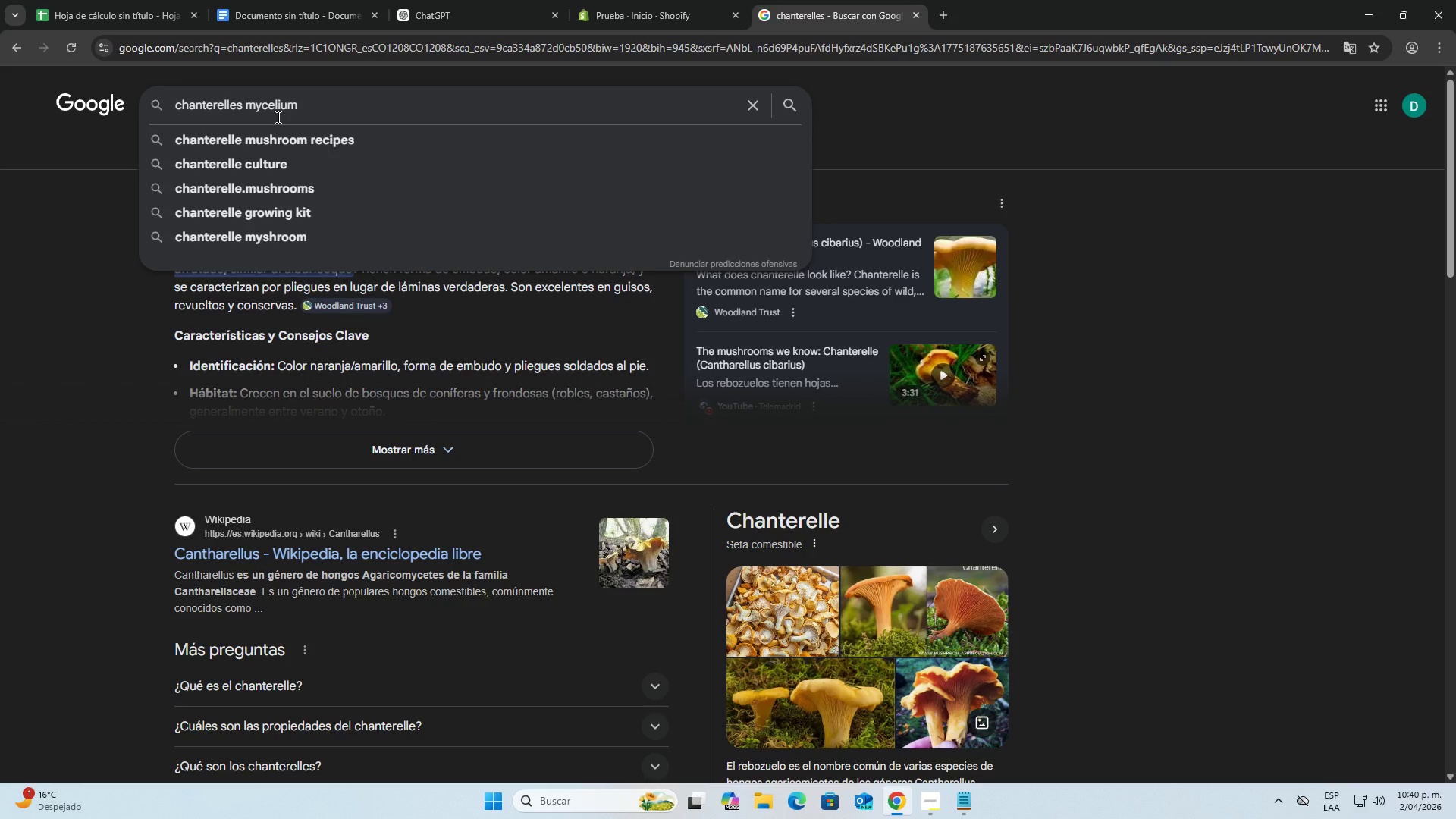 
key(Enter)
 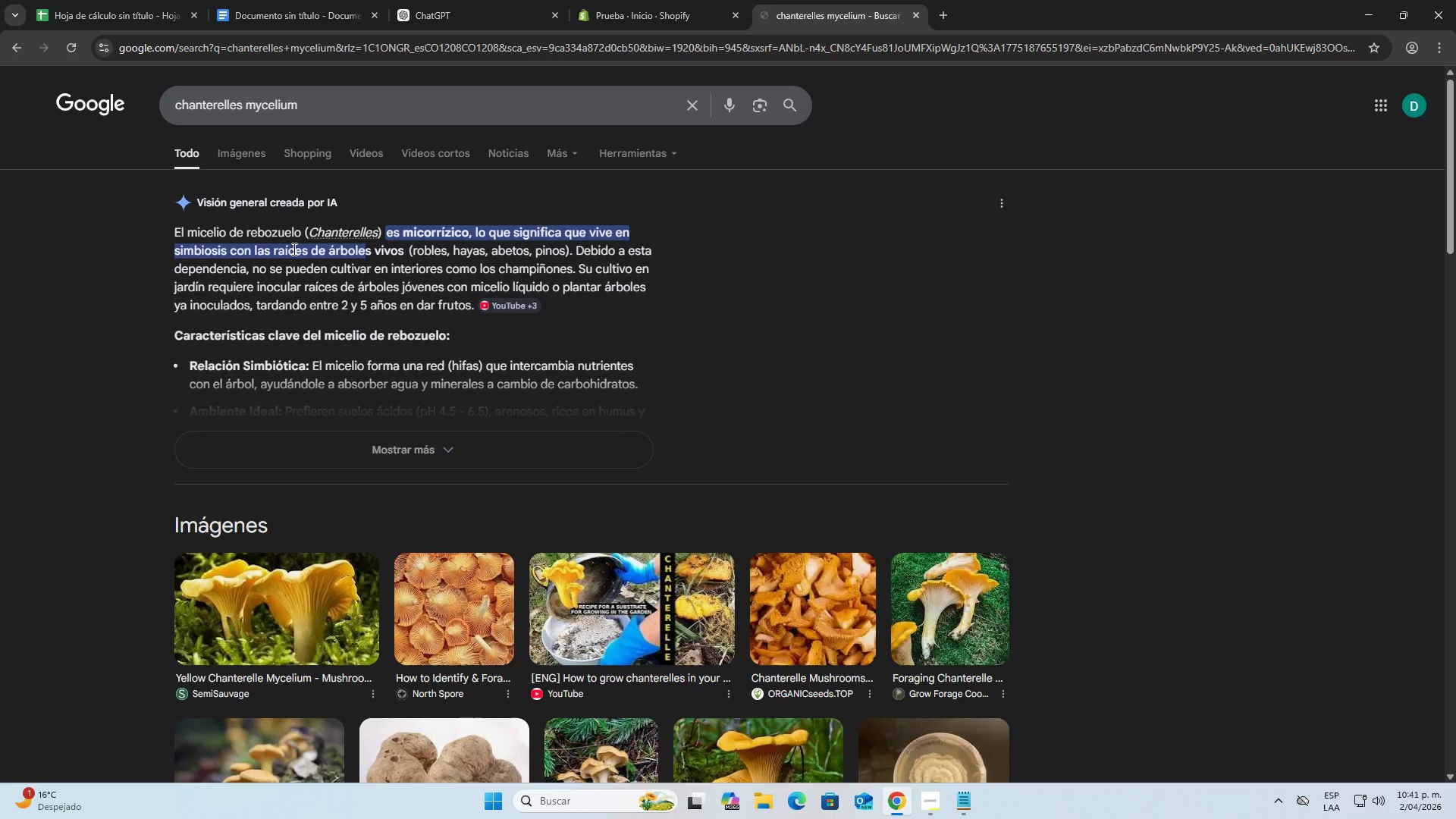 
left_click([257, 156])
 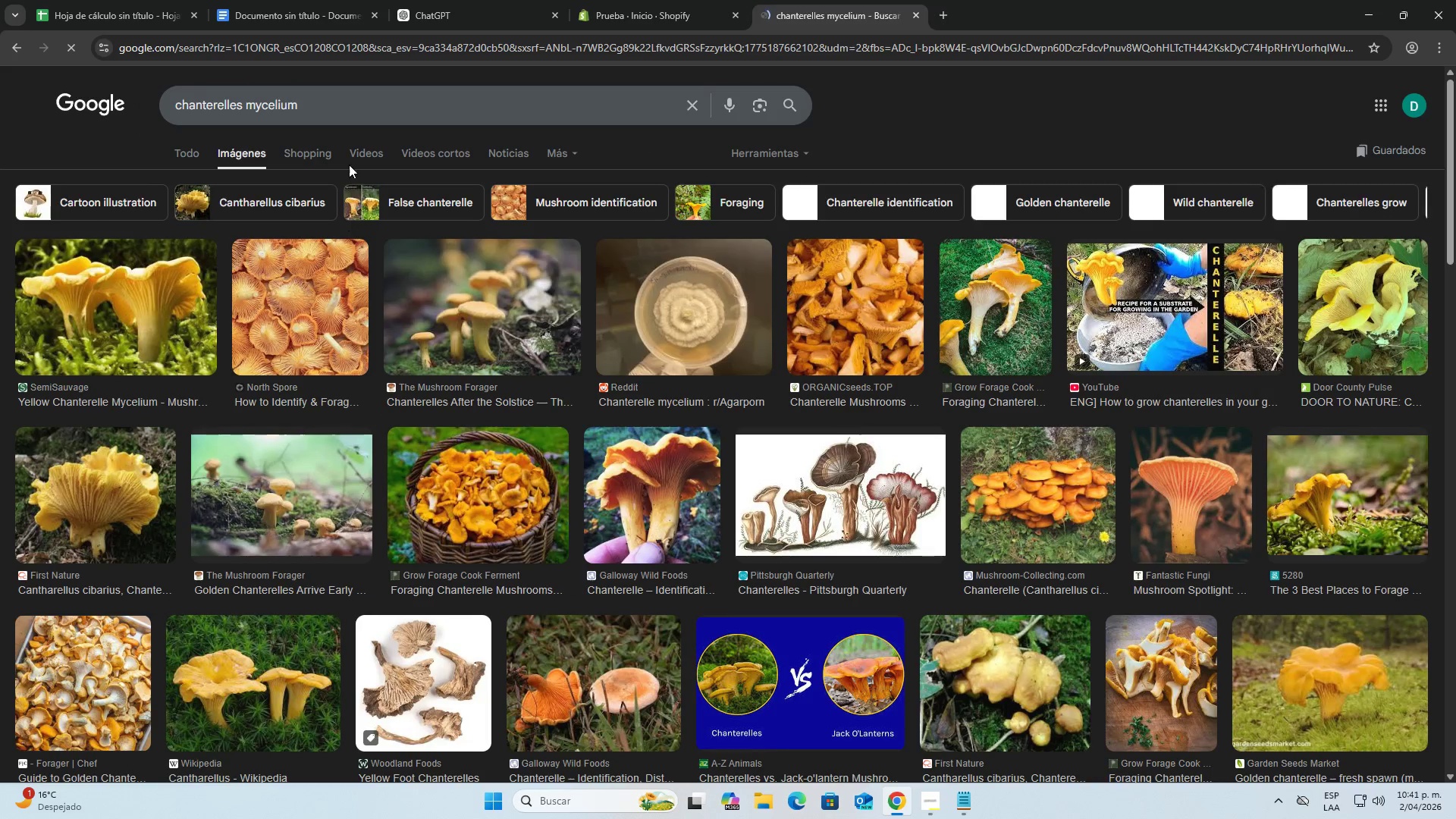 
left_click([334, 115])
 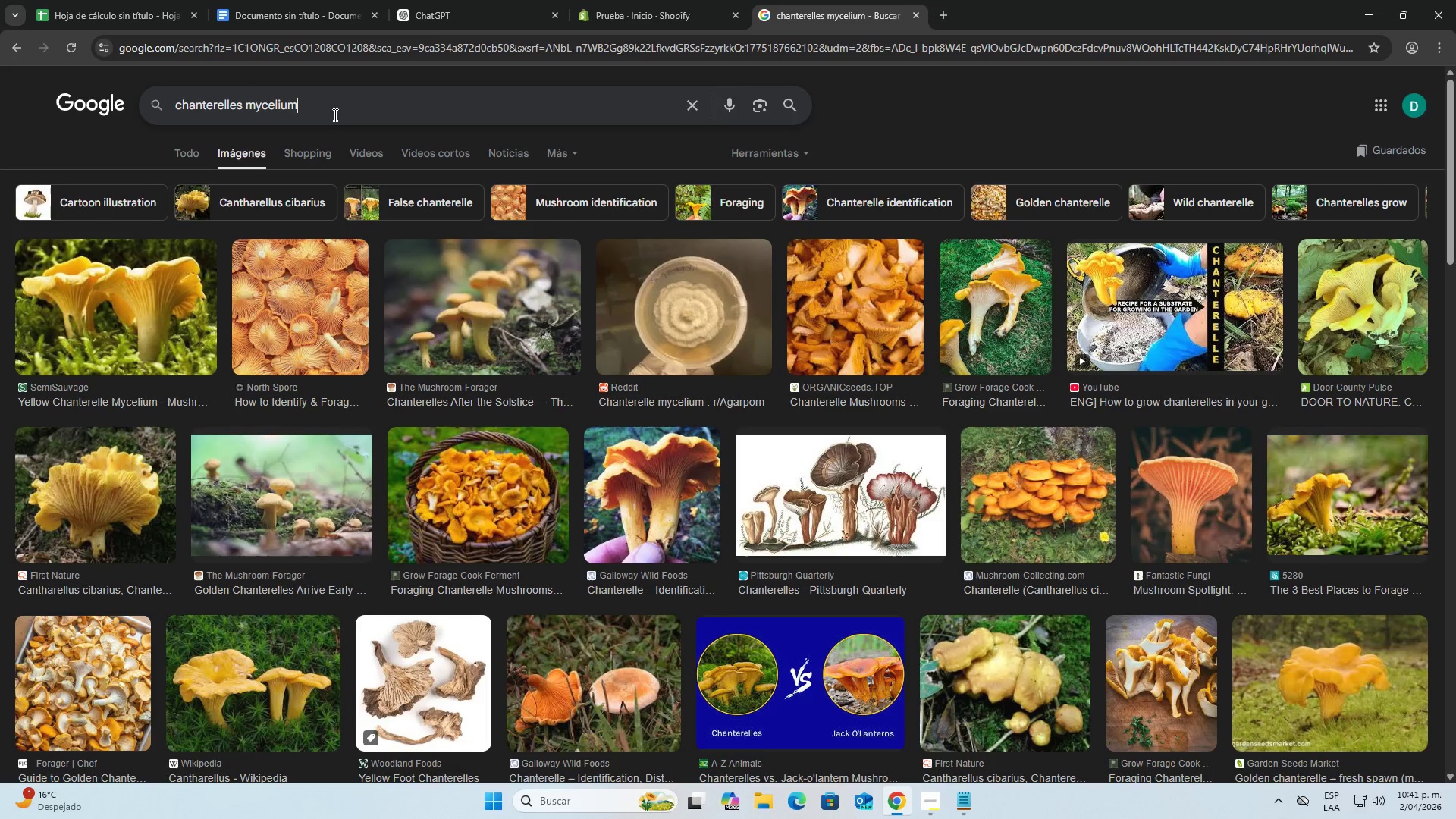 
type( kit)
 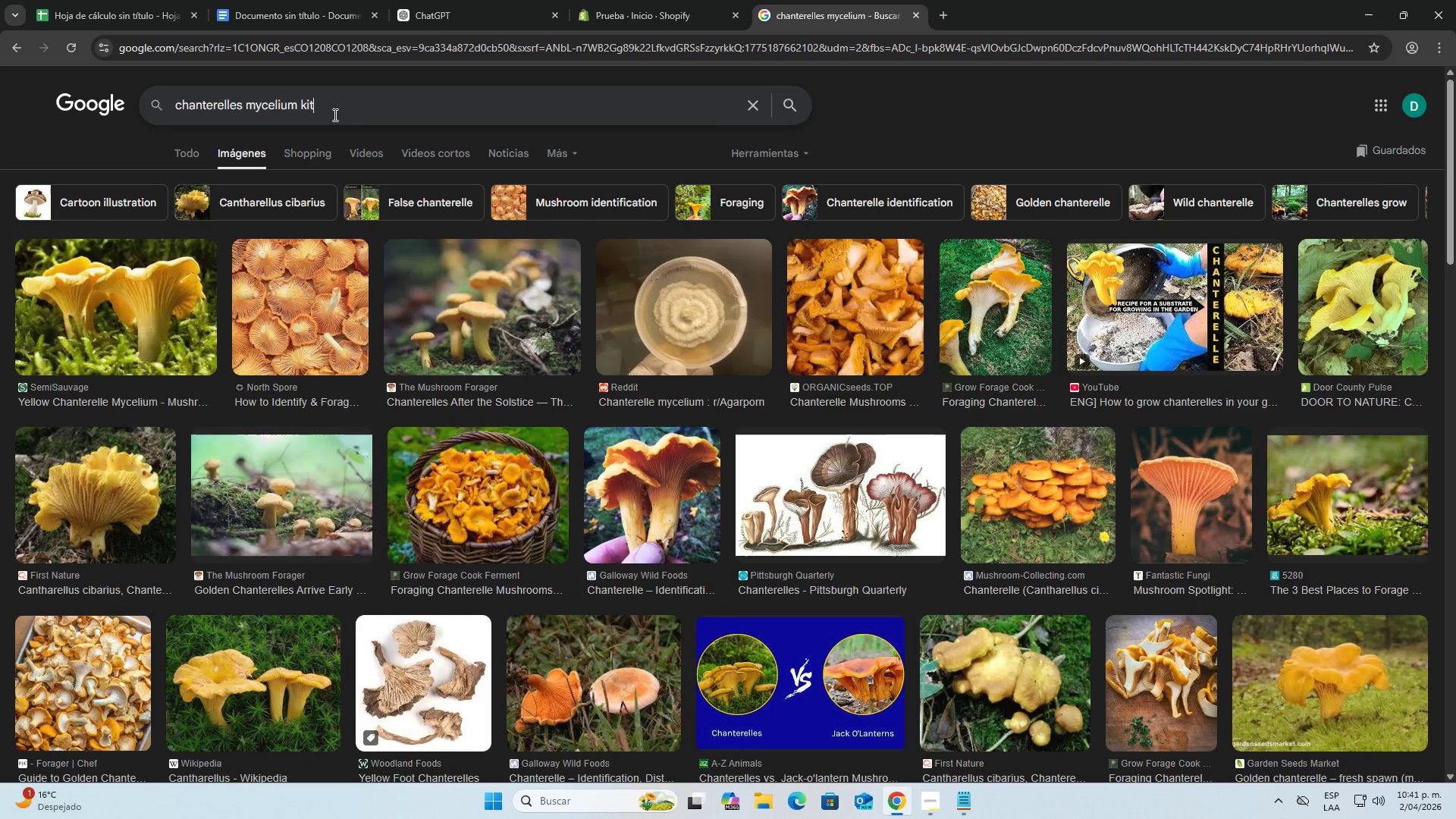 
key(Enter)
 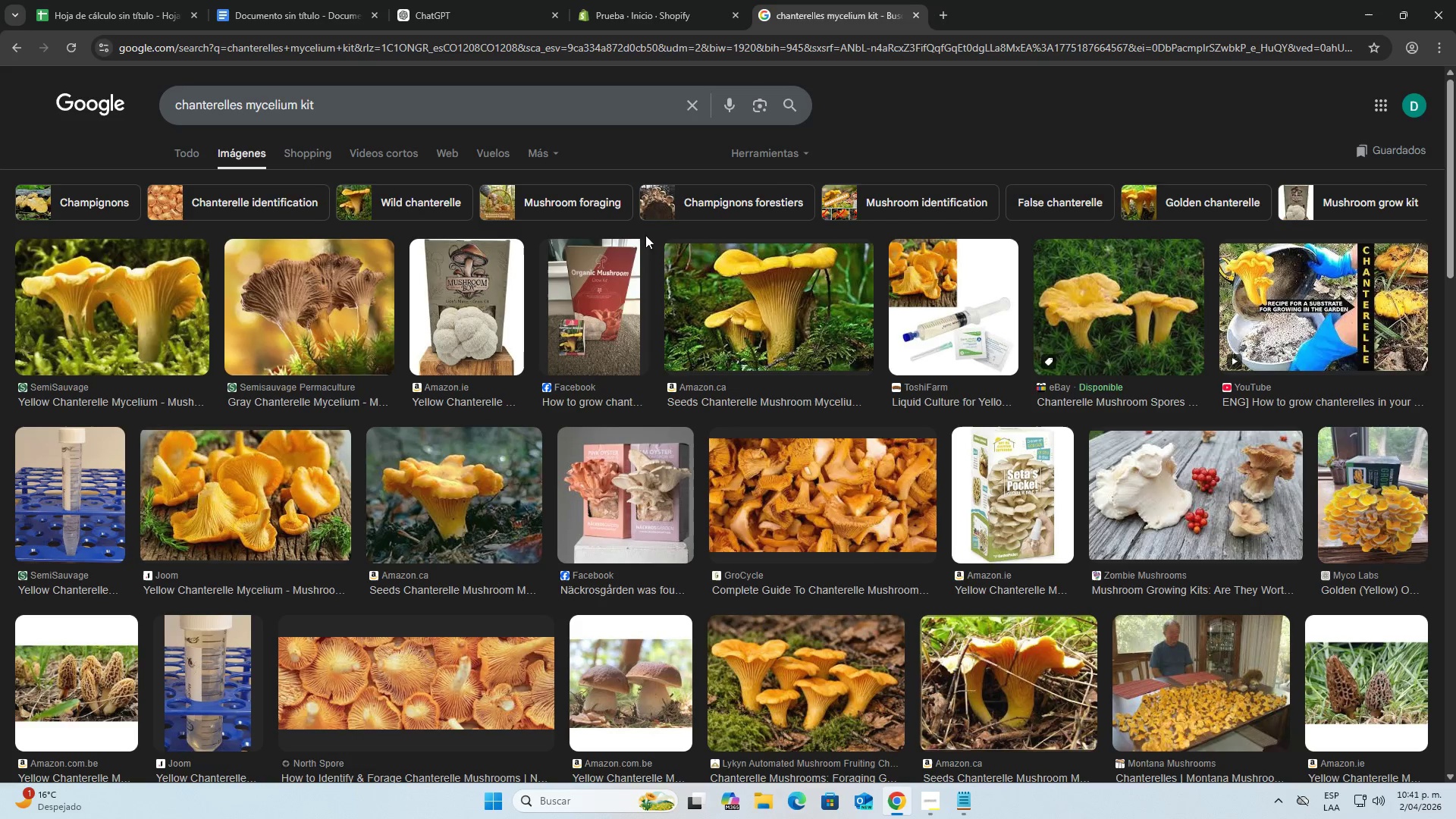 
left_click([487, 305])
 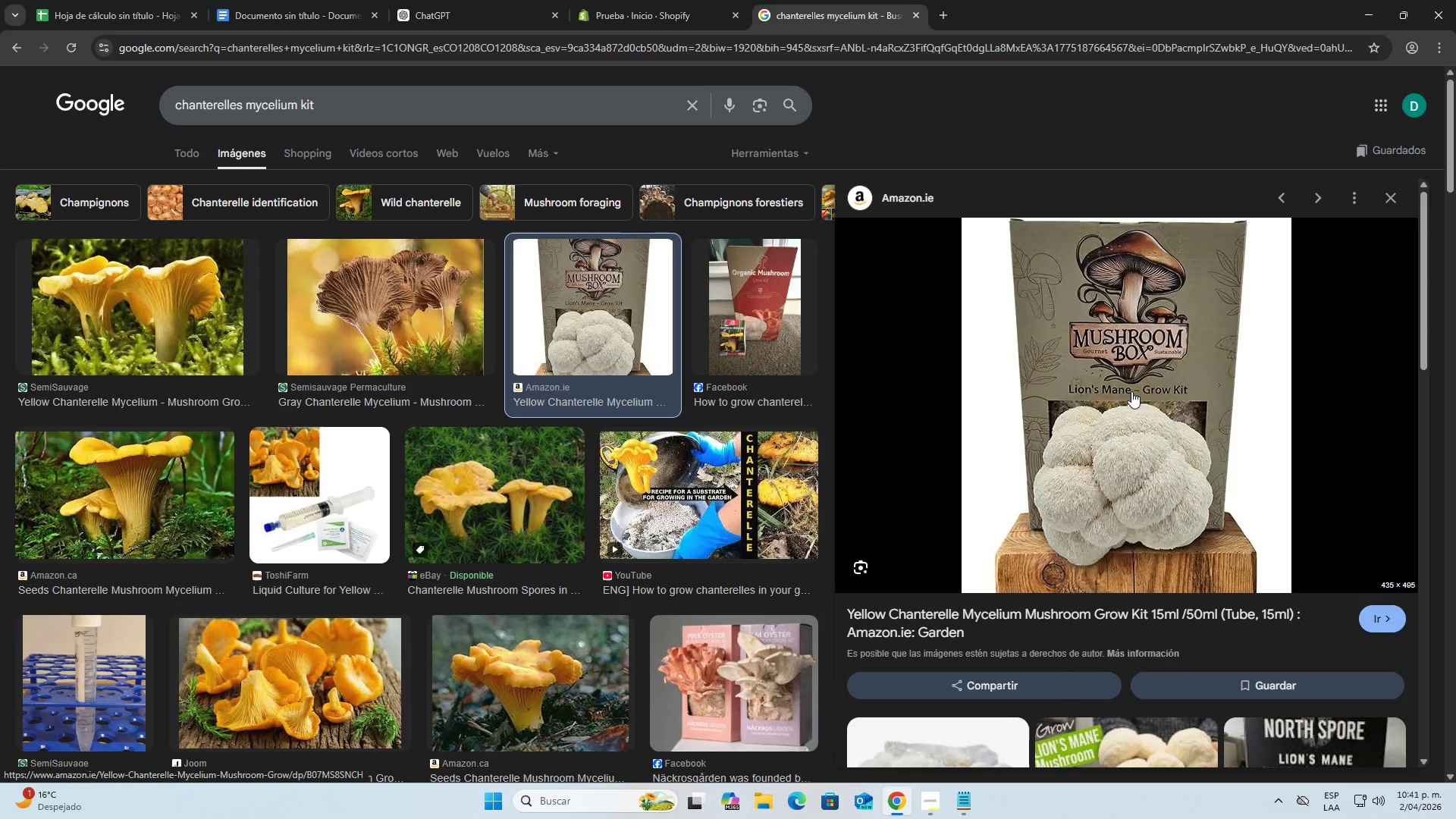 
left_click([1386, 200])
 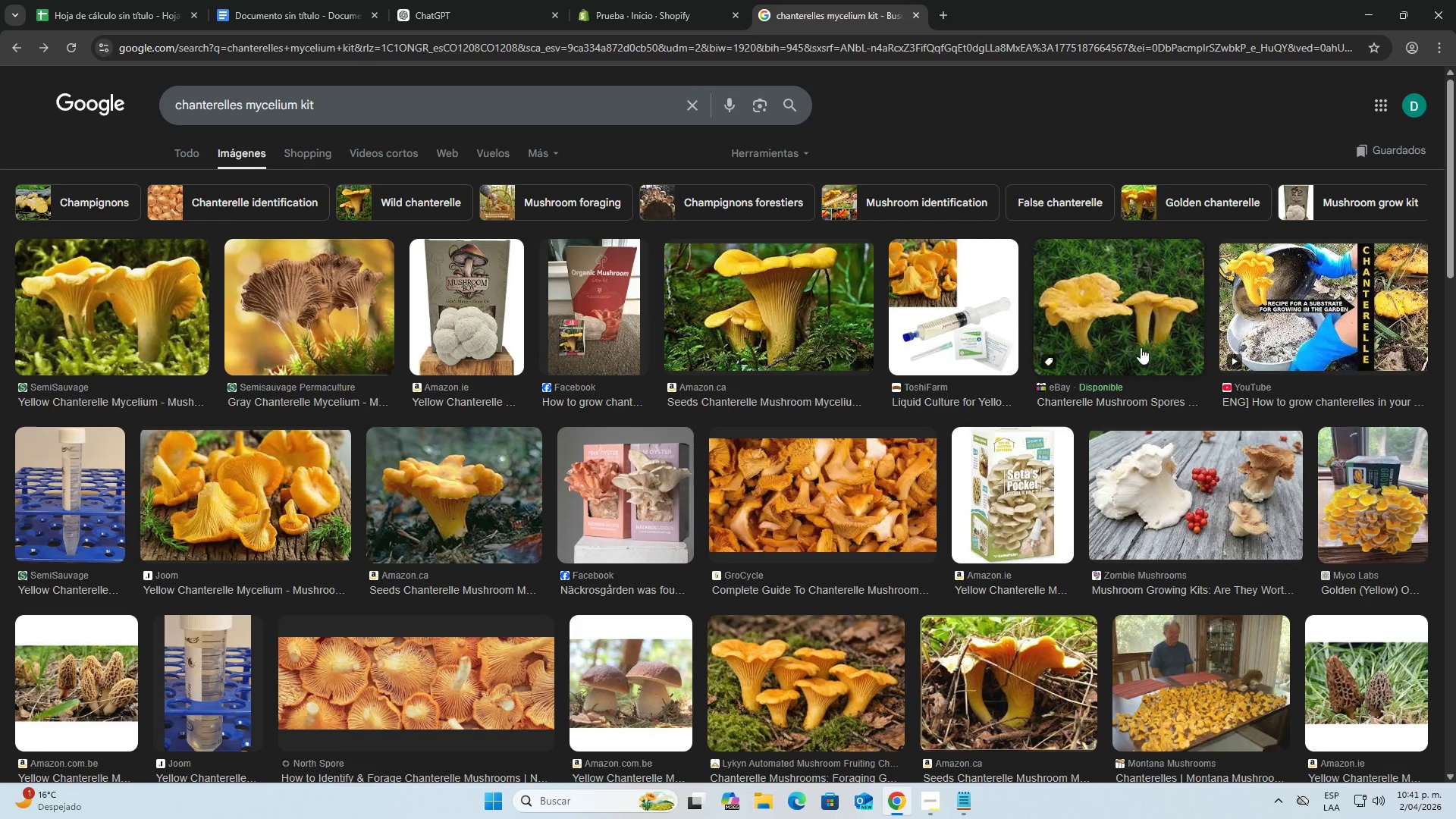 
scroll: coordinate [1165, 360], scroll_direction: down, amount: 2.0
 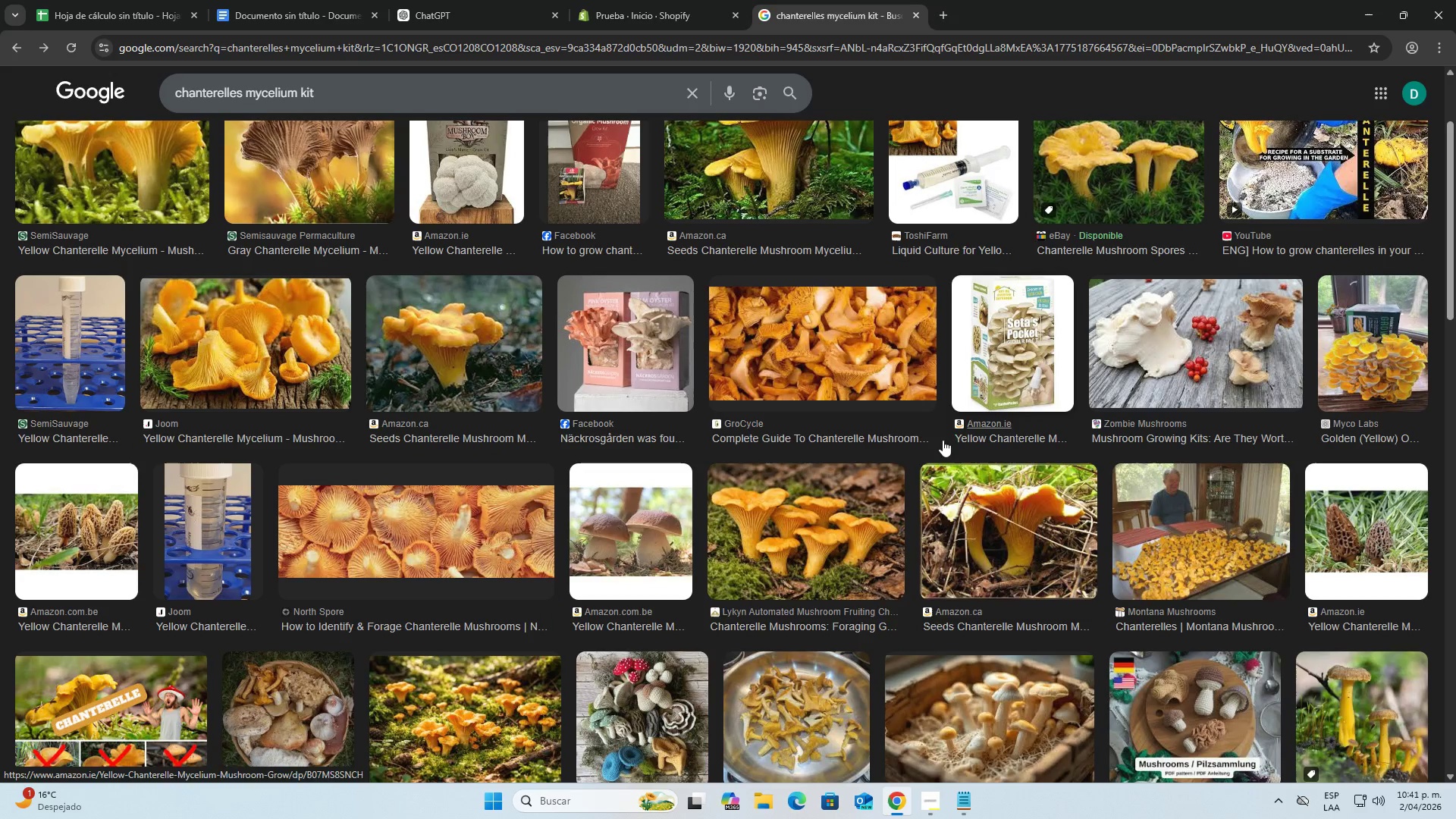 
scroll: coordinate [687, 441], scroll_direction: up, amount: 5.0
 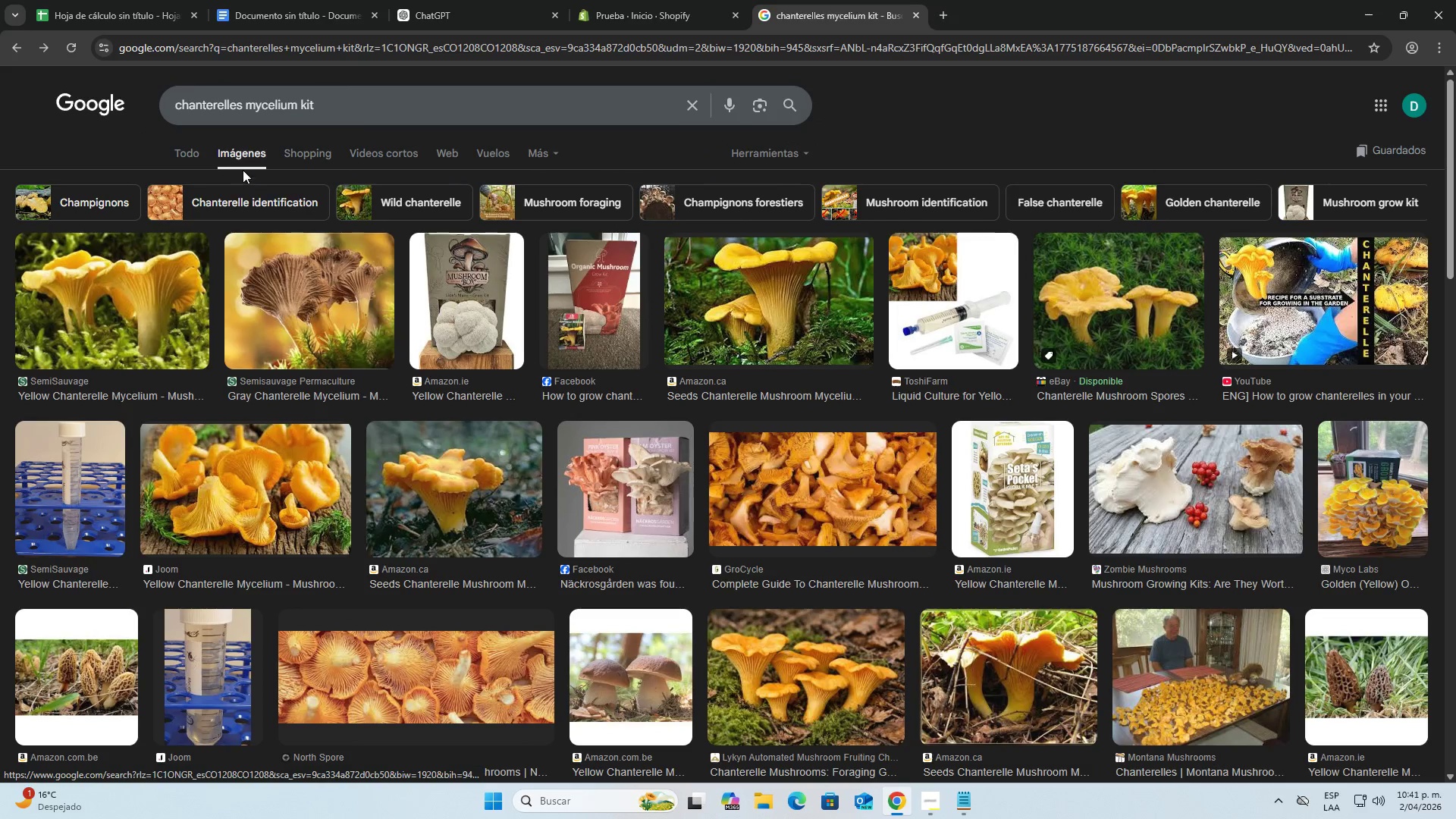 
left_click([190, 148])
 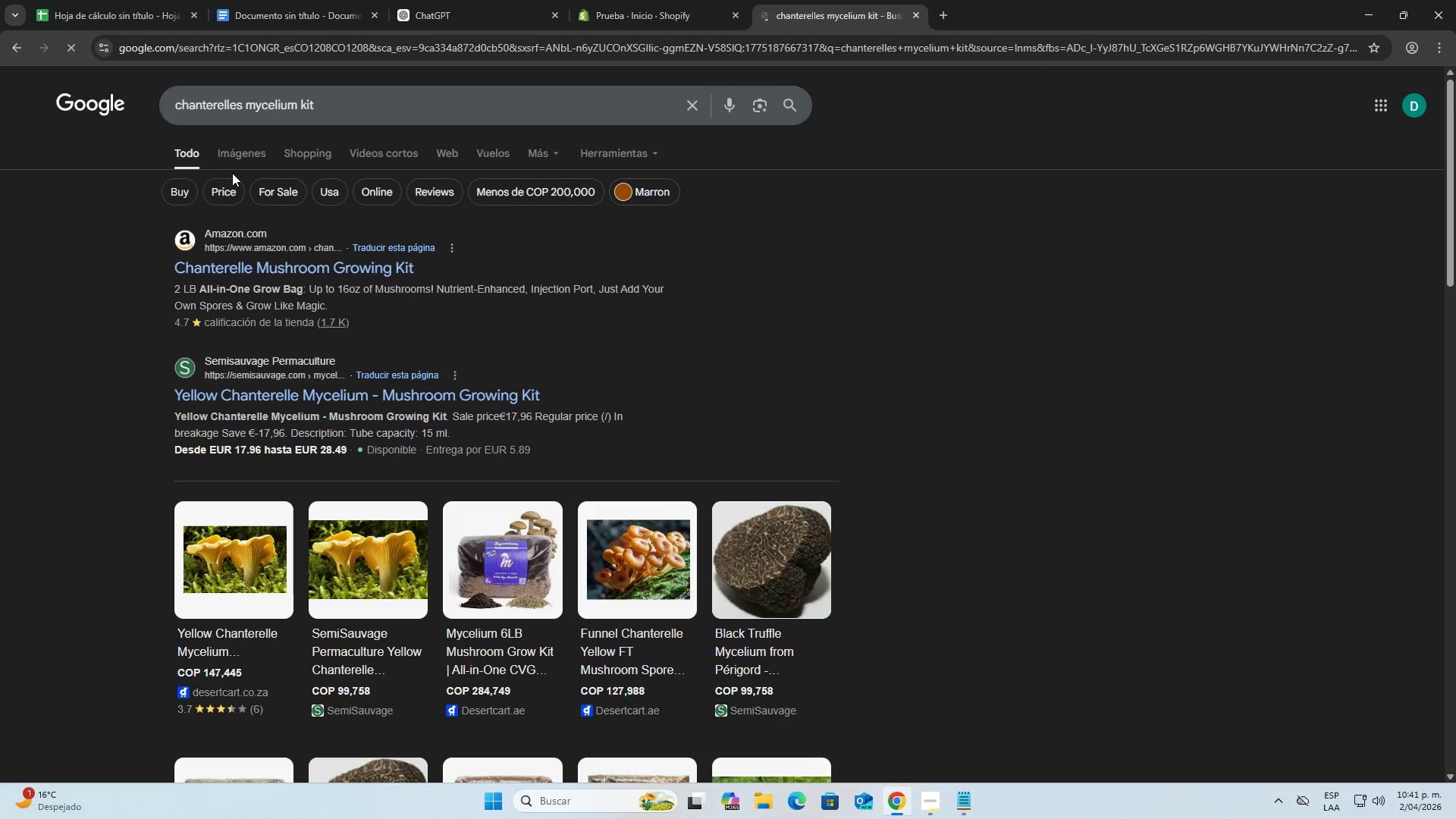 
left_click([379, 121])
 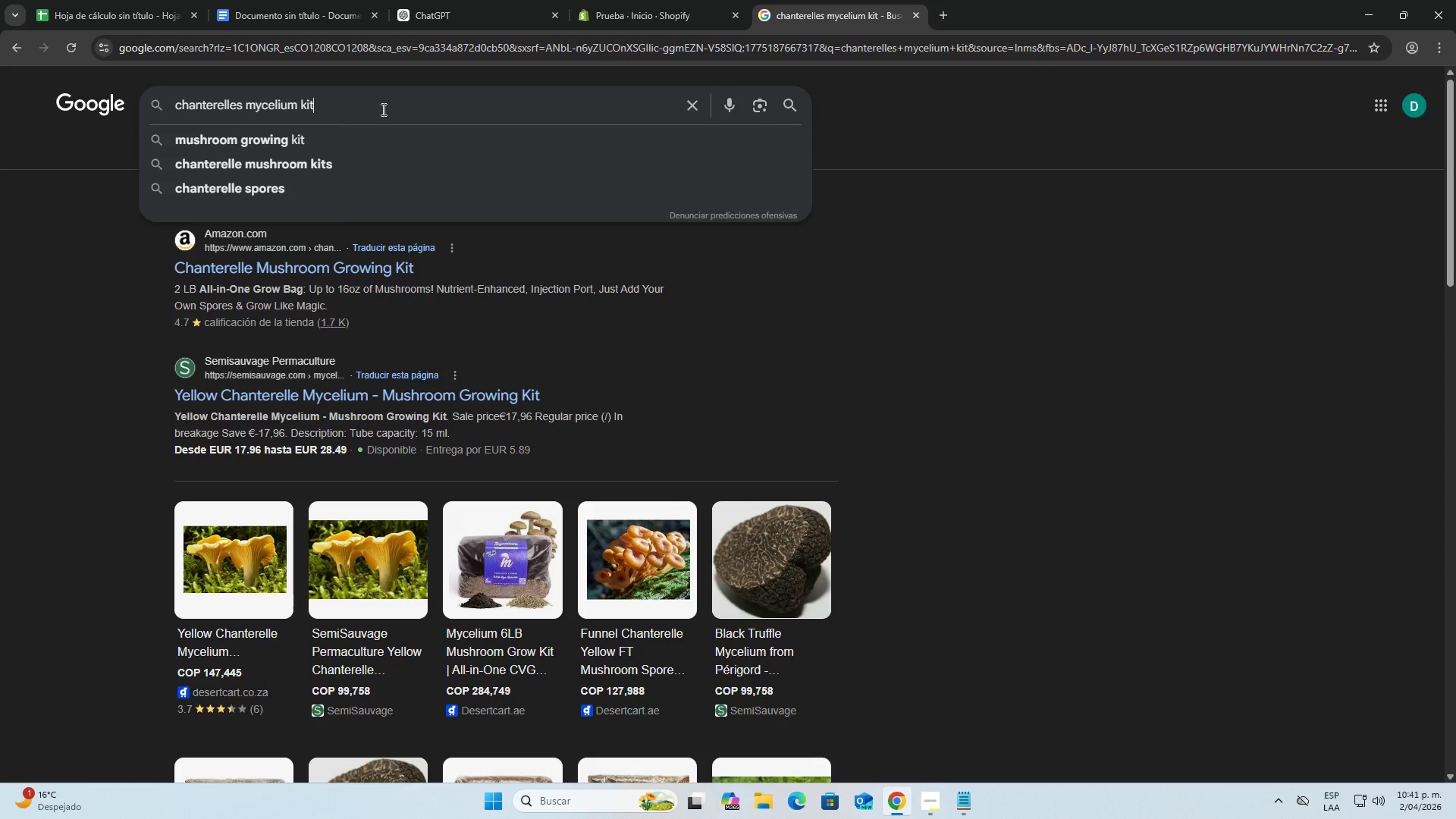 
type( para que sirve)
 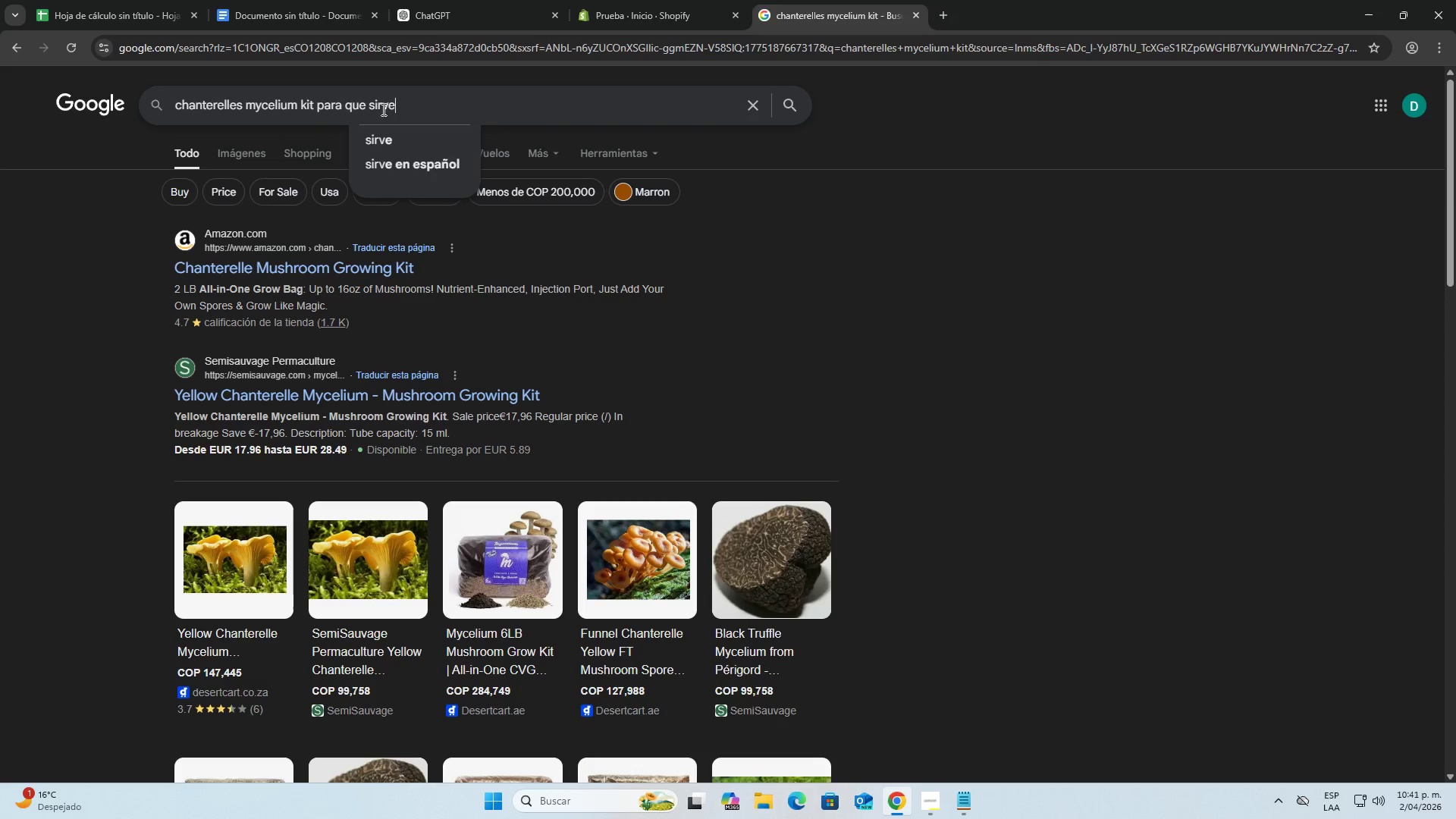 
key(Enter)
 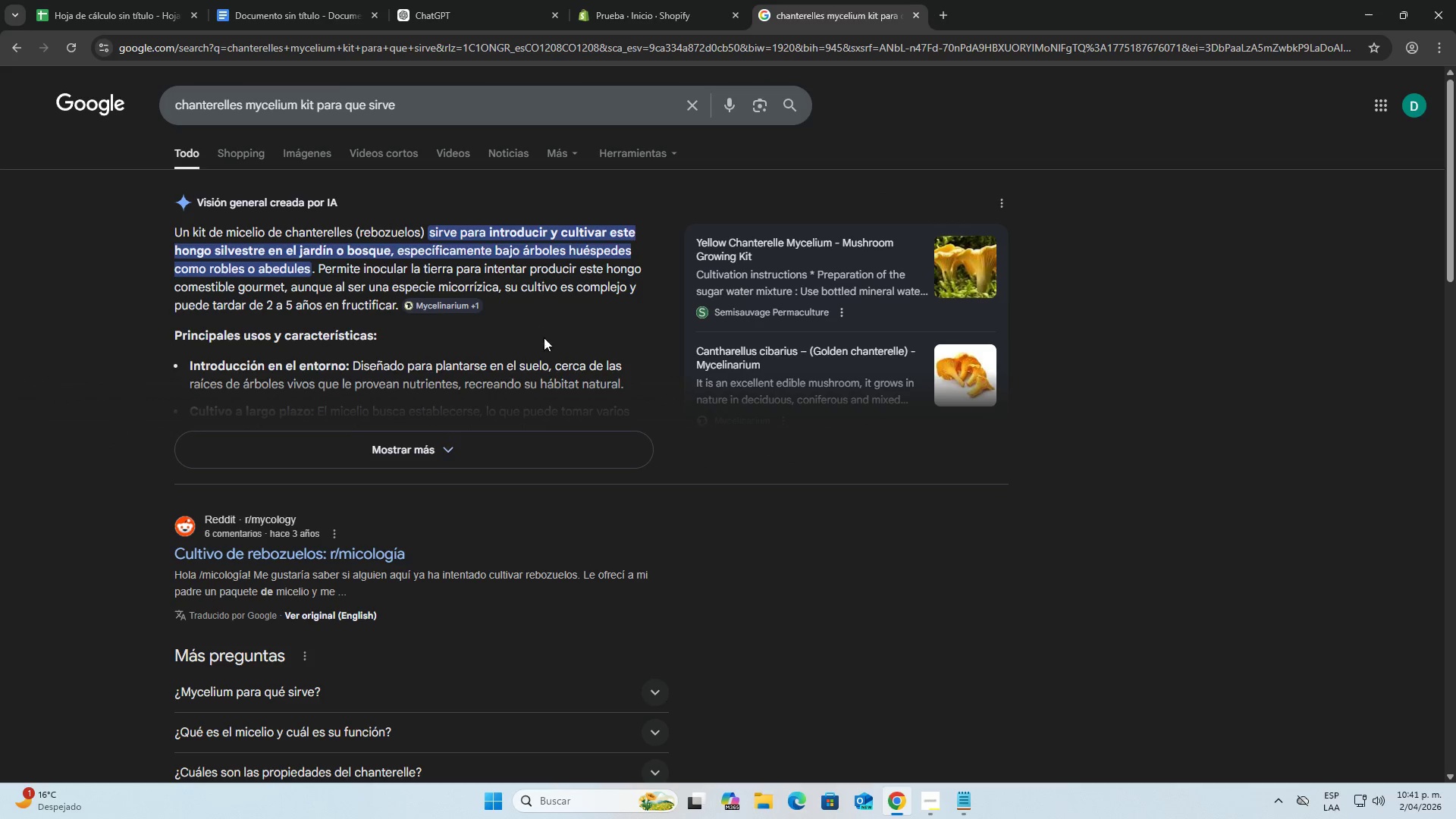 
left_click([407, 442])
 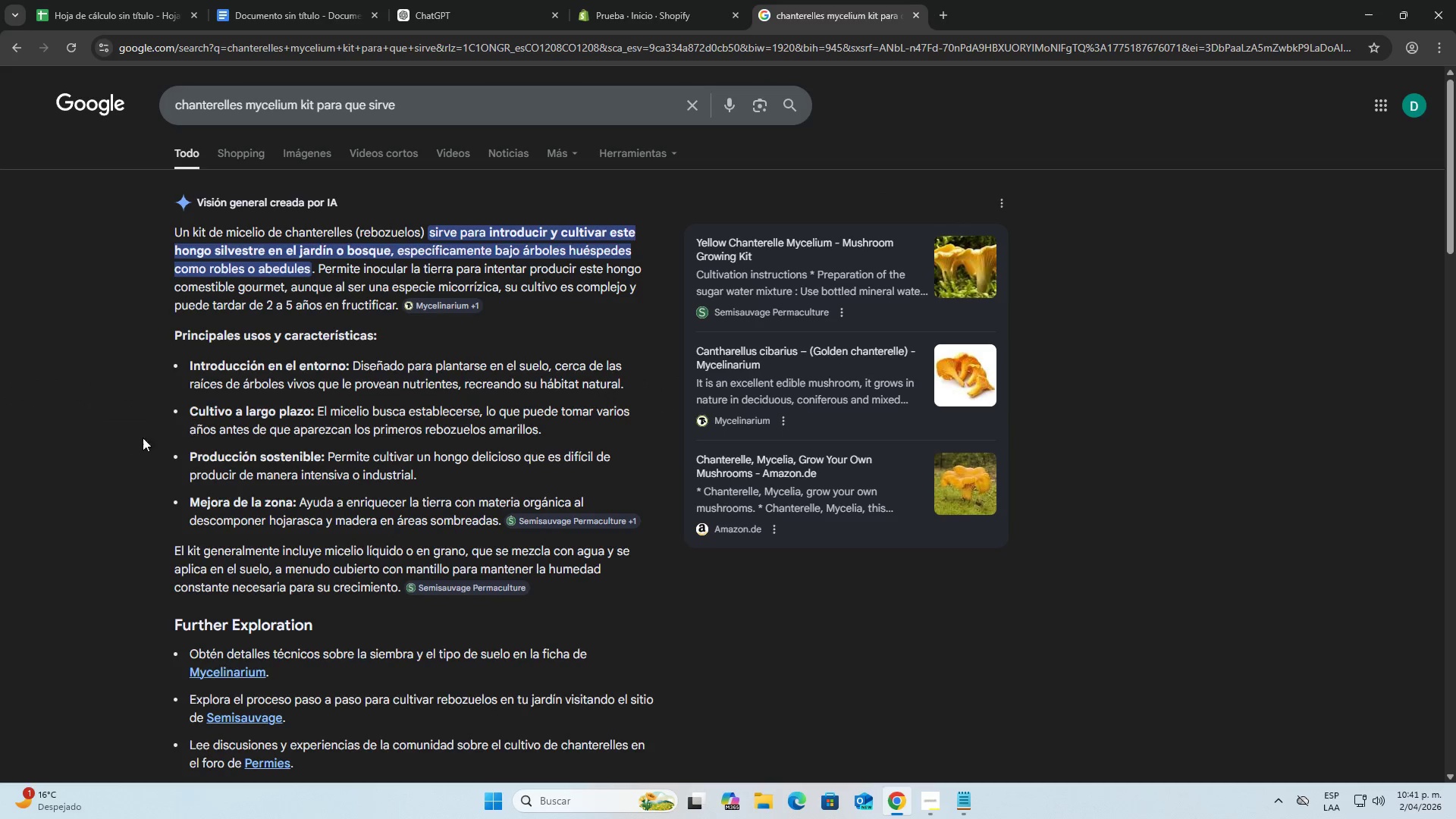 
scroll: coordinate [124, 439], scroll_direction: down, amount: 1.0
 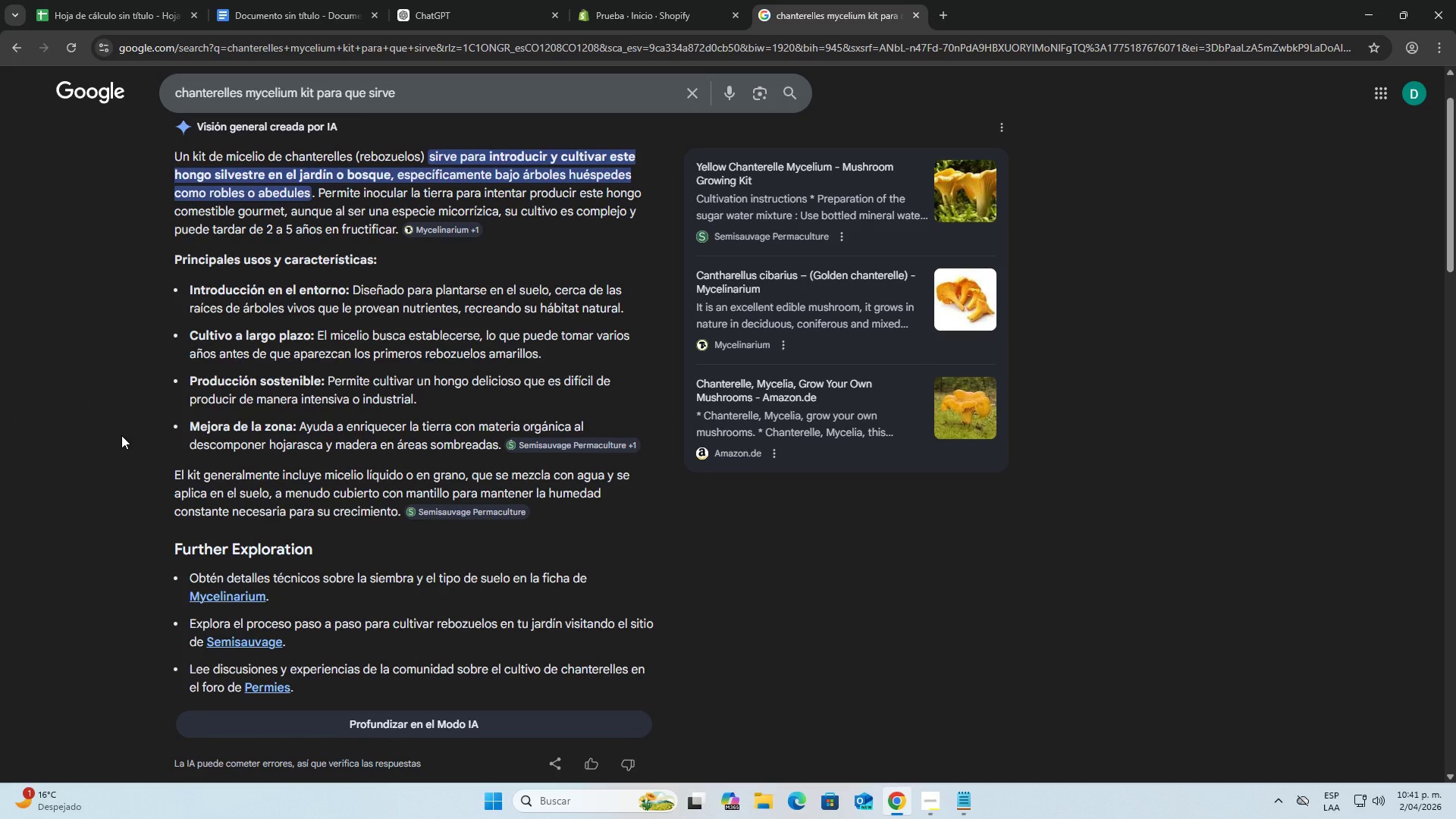 
wait(6.28)
 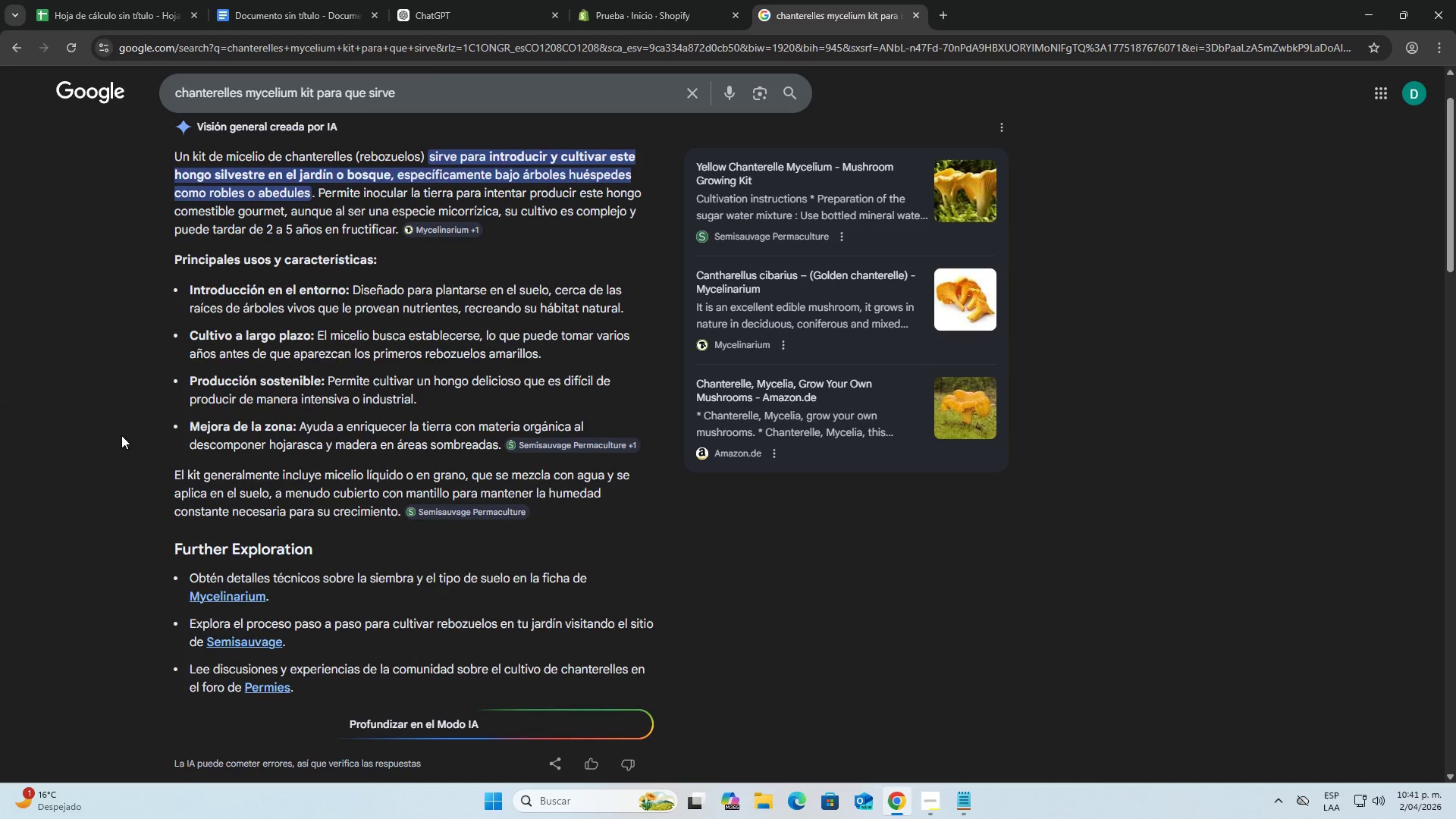 
left_click_drag(start_coordinate=[166, 90], to_coordinate=[247, 96])
 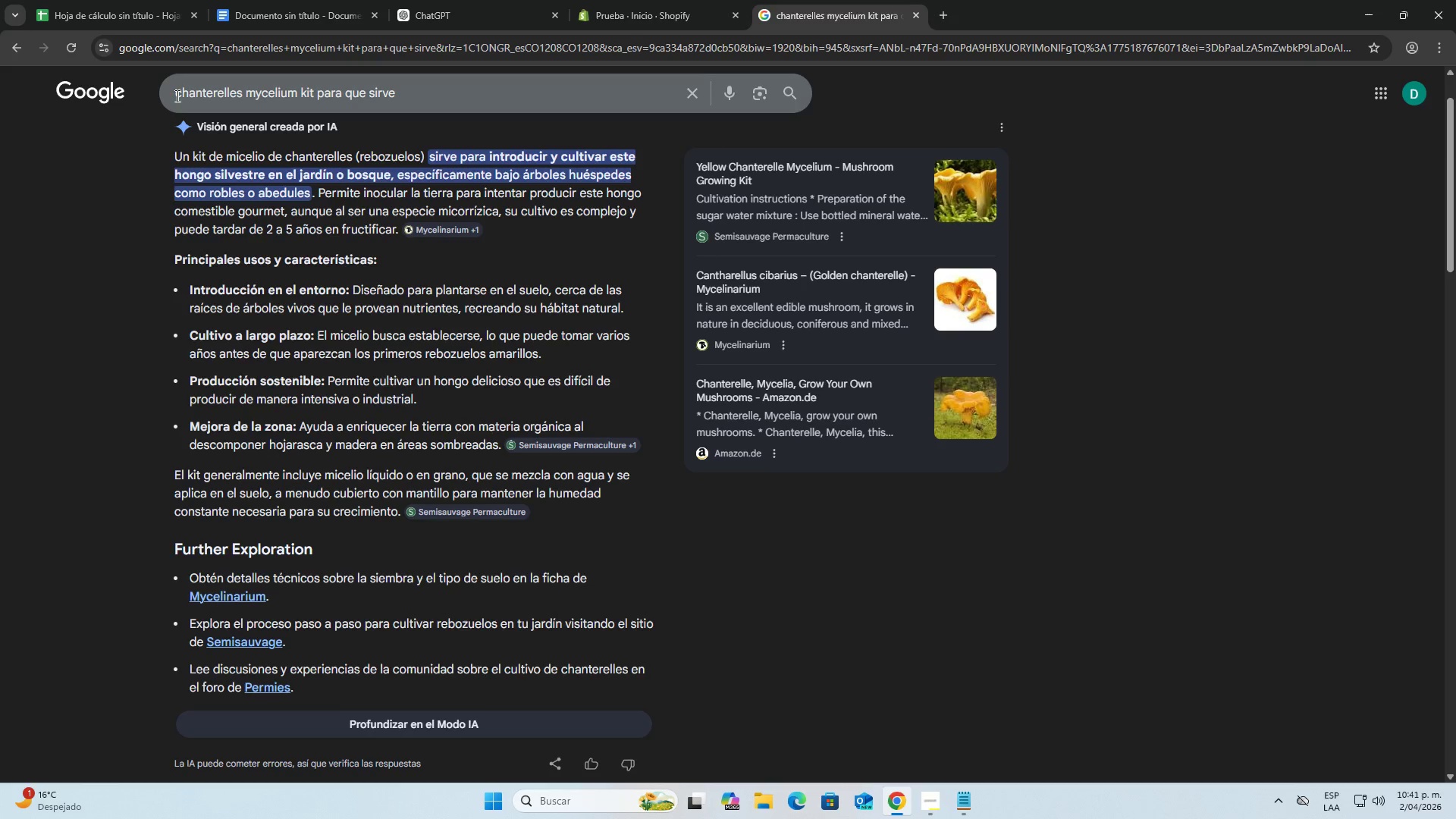 
left_click_drag(start_coordinate=[177, 96], to_coordinate=[312, 104])
 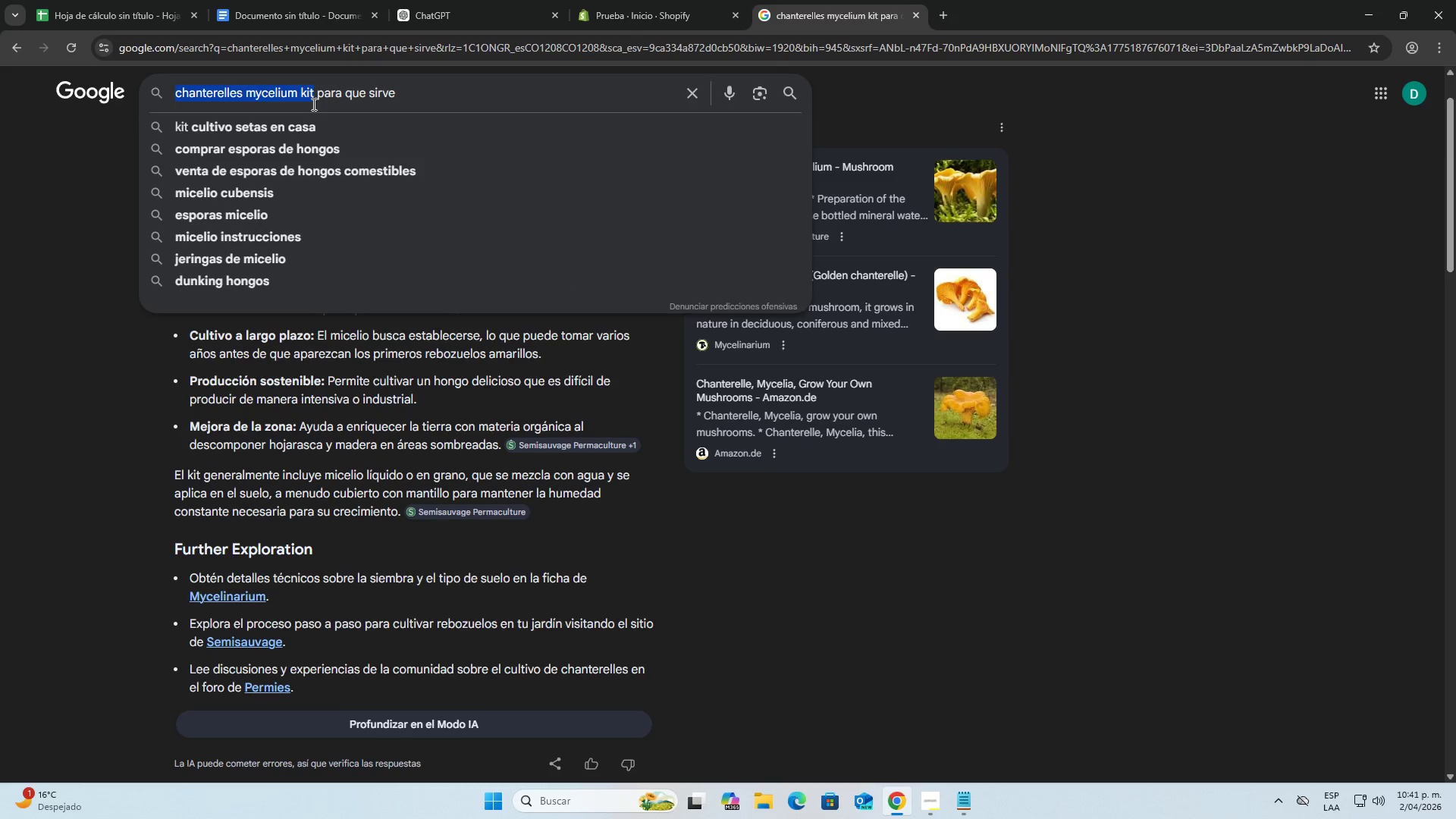 
key(Control+C)
 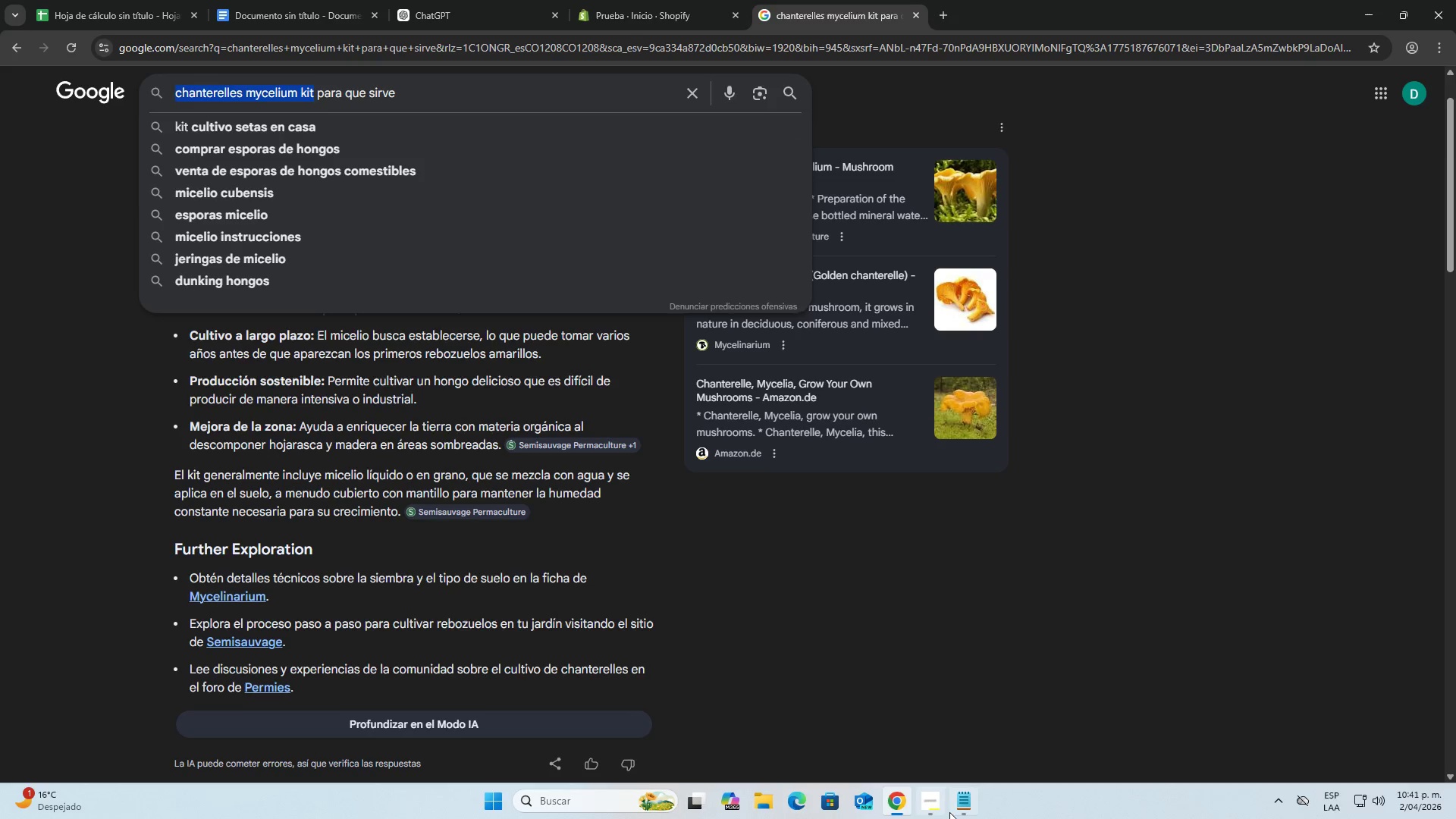 
left_click([962, 809])
 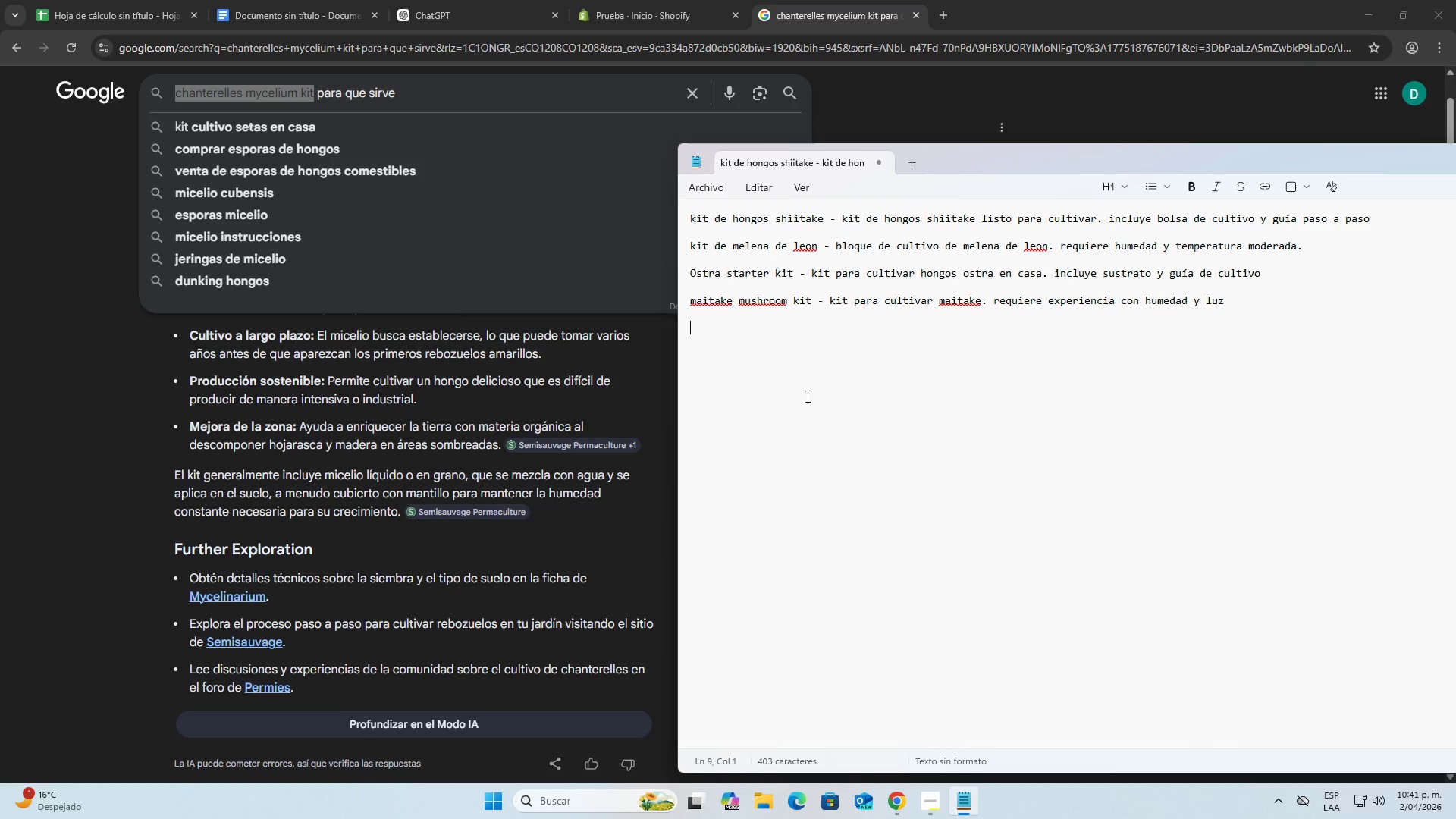 
key(Control+ControlLeft)
 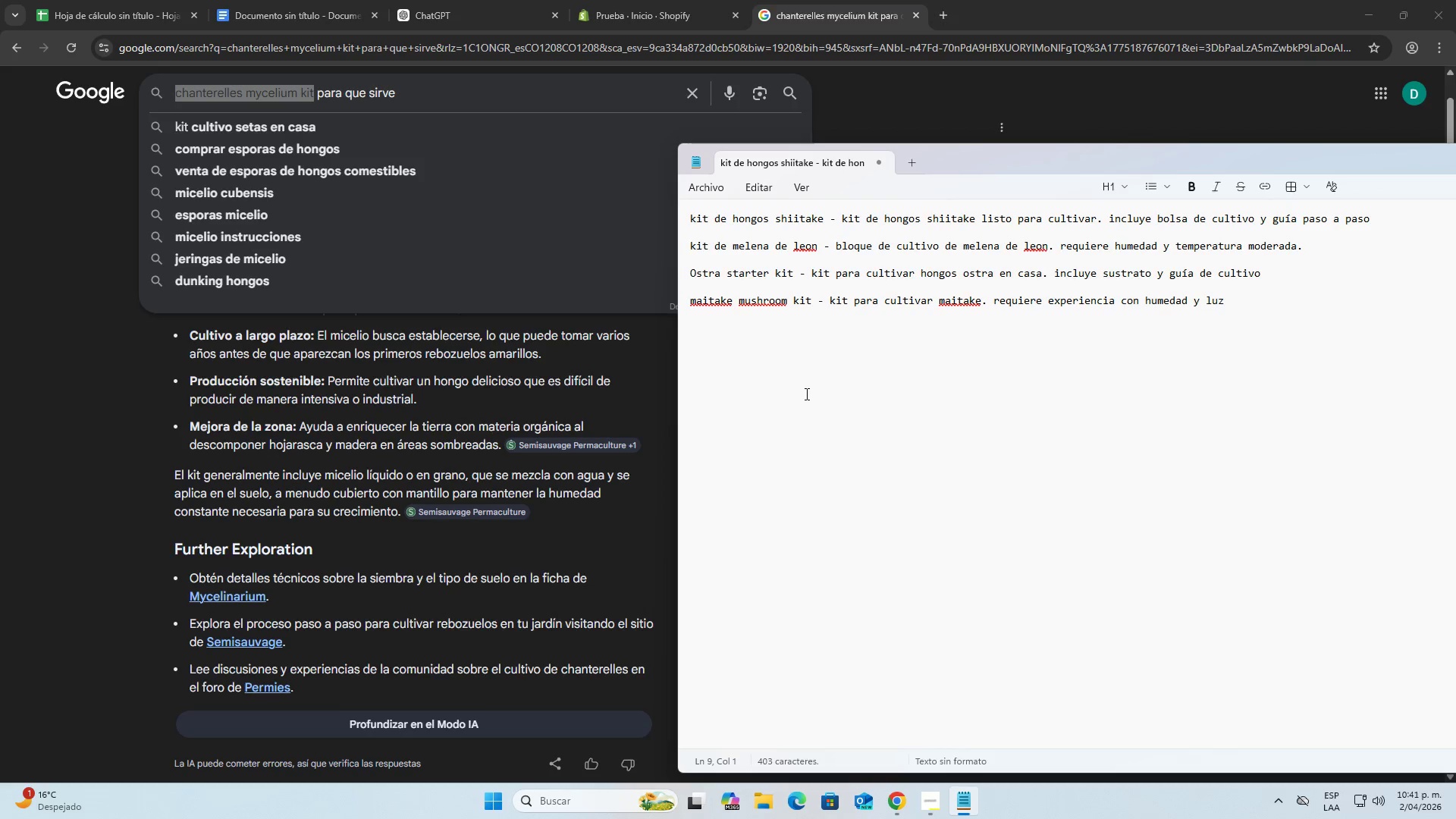 
key(Control+V)
 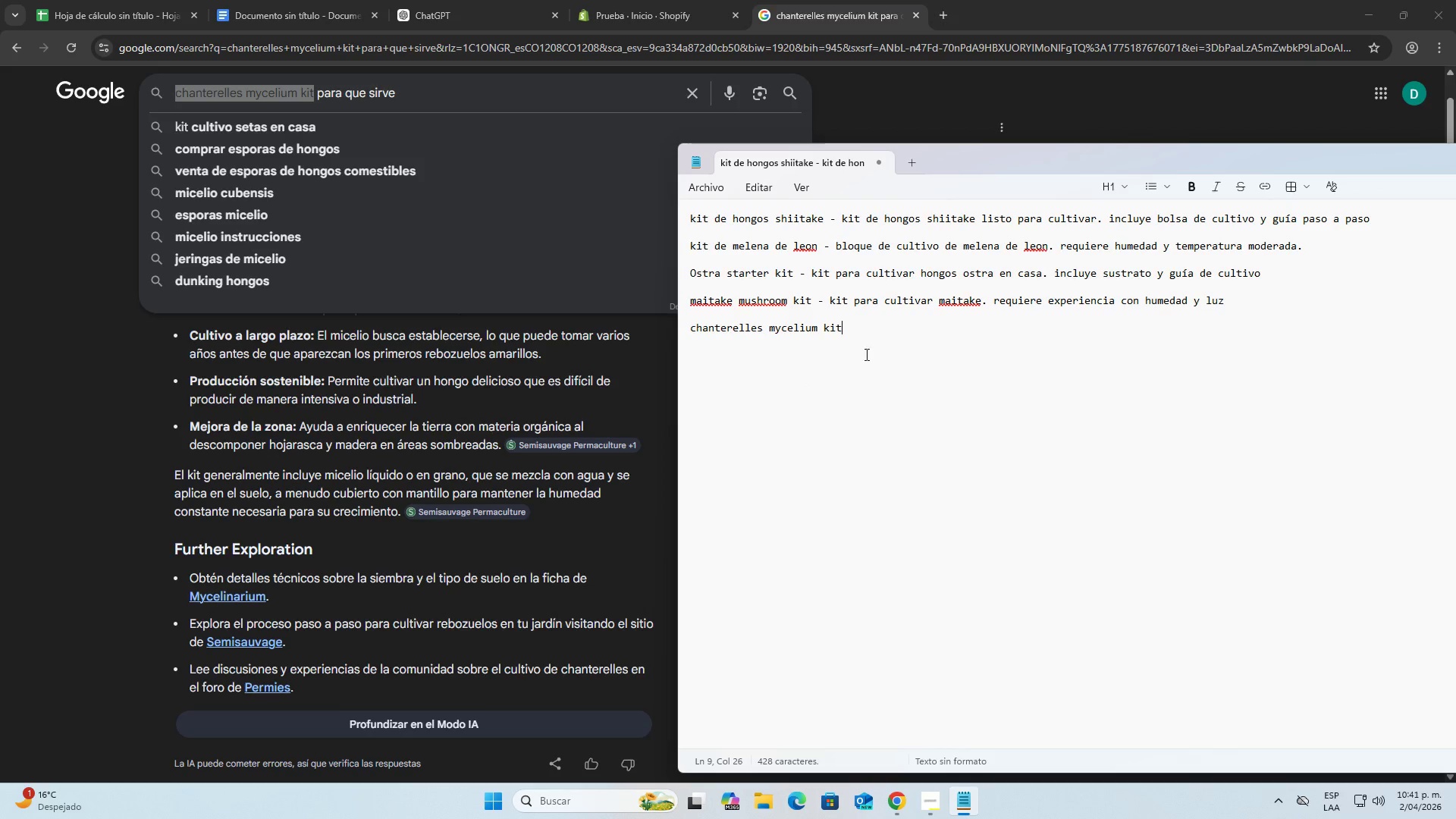 
key(Space)
 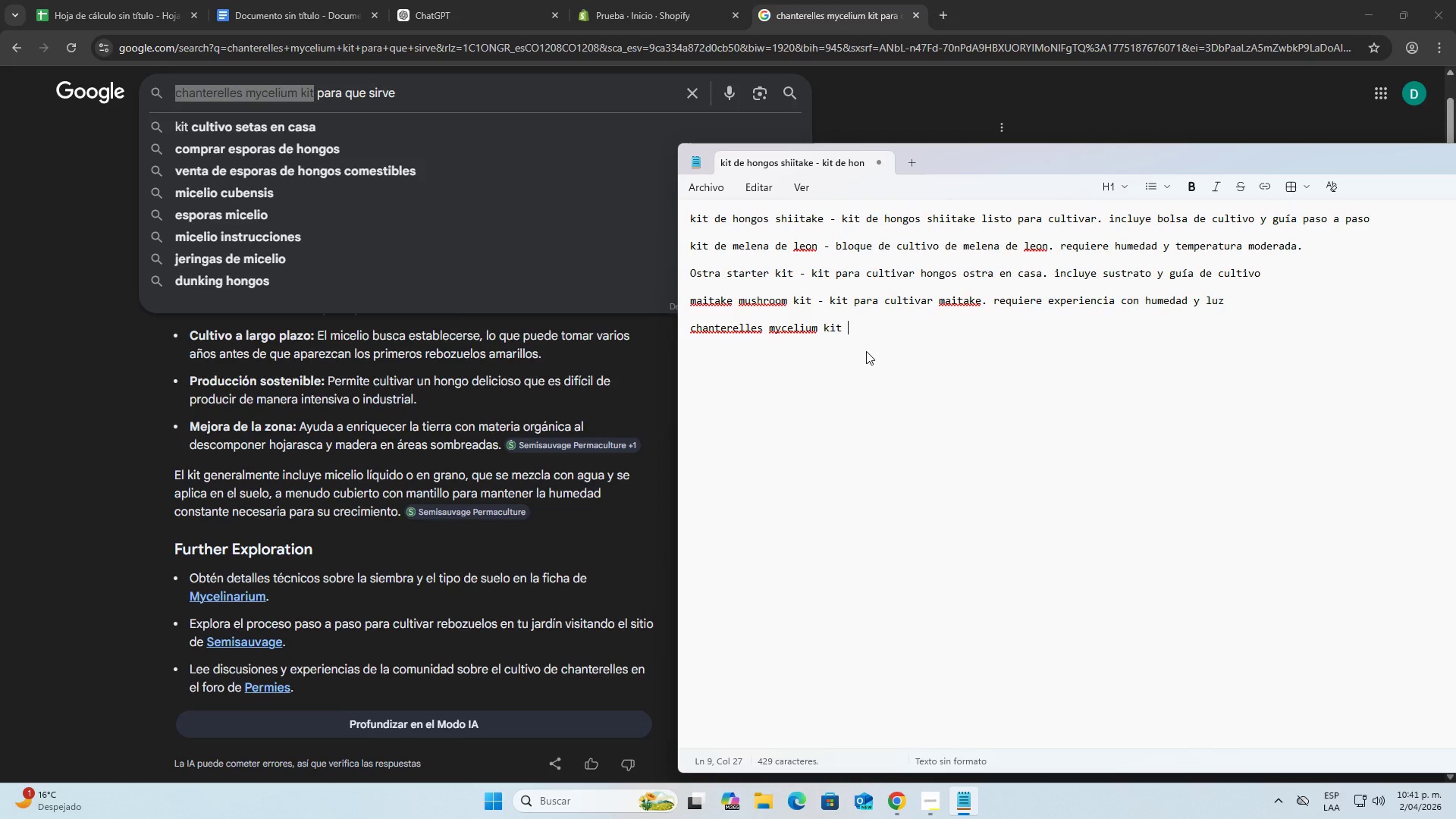 
key(Minus)
 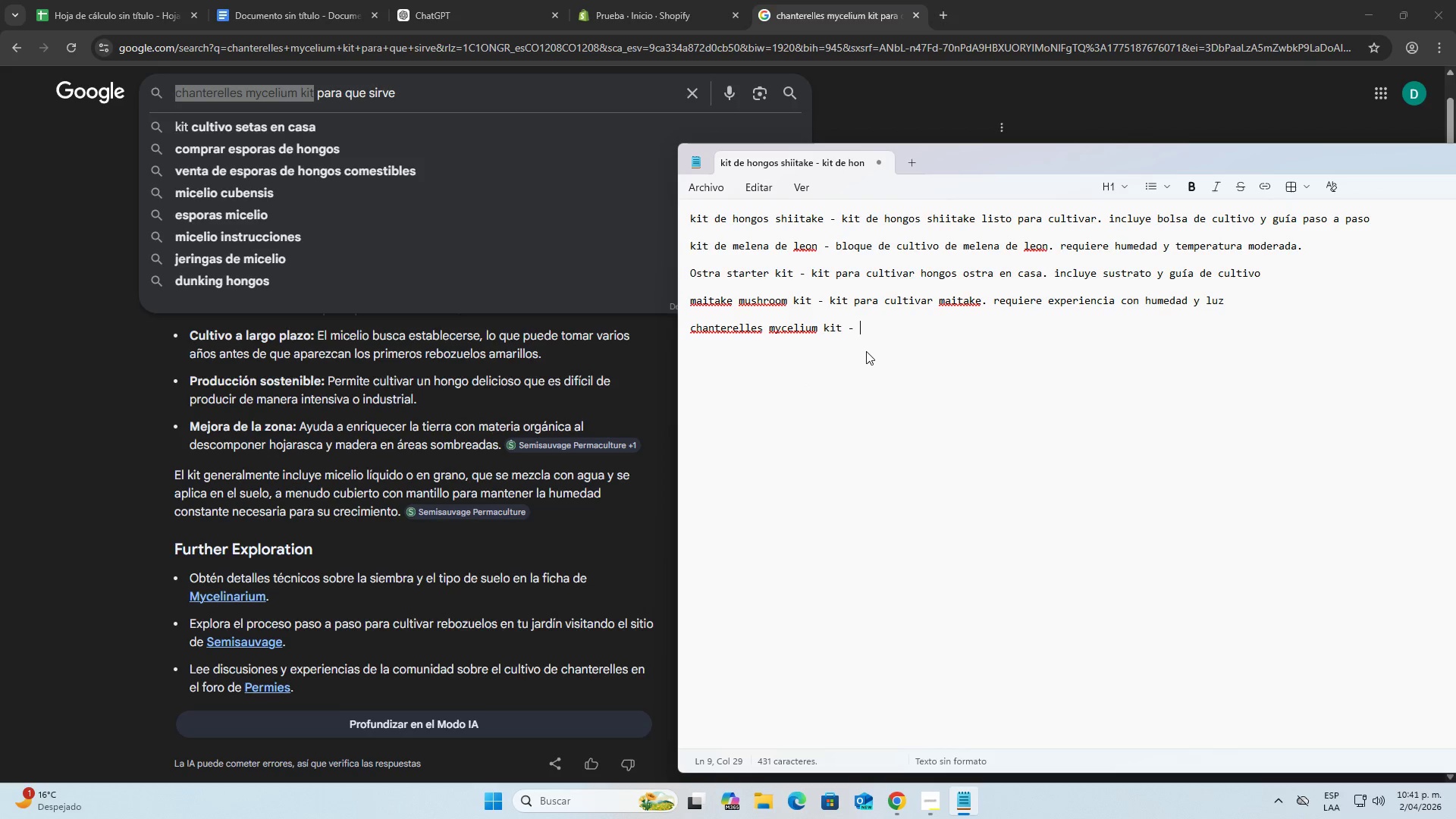 
key(Space)
 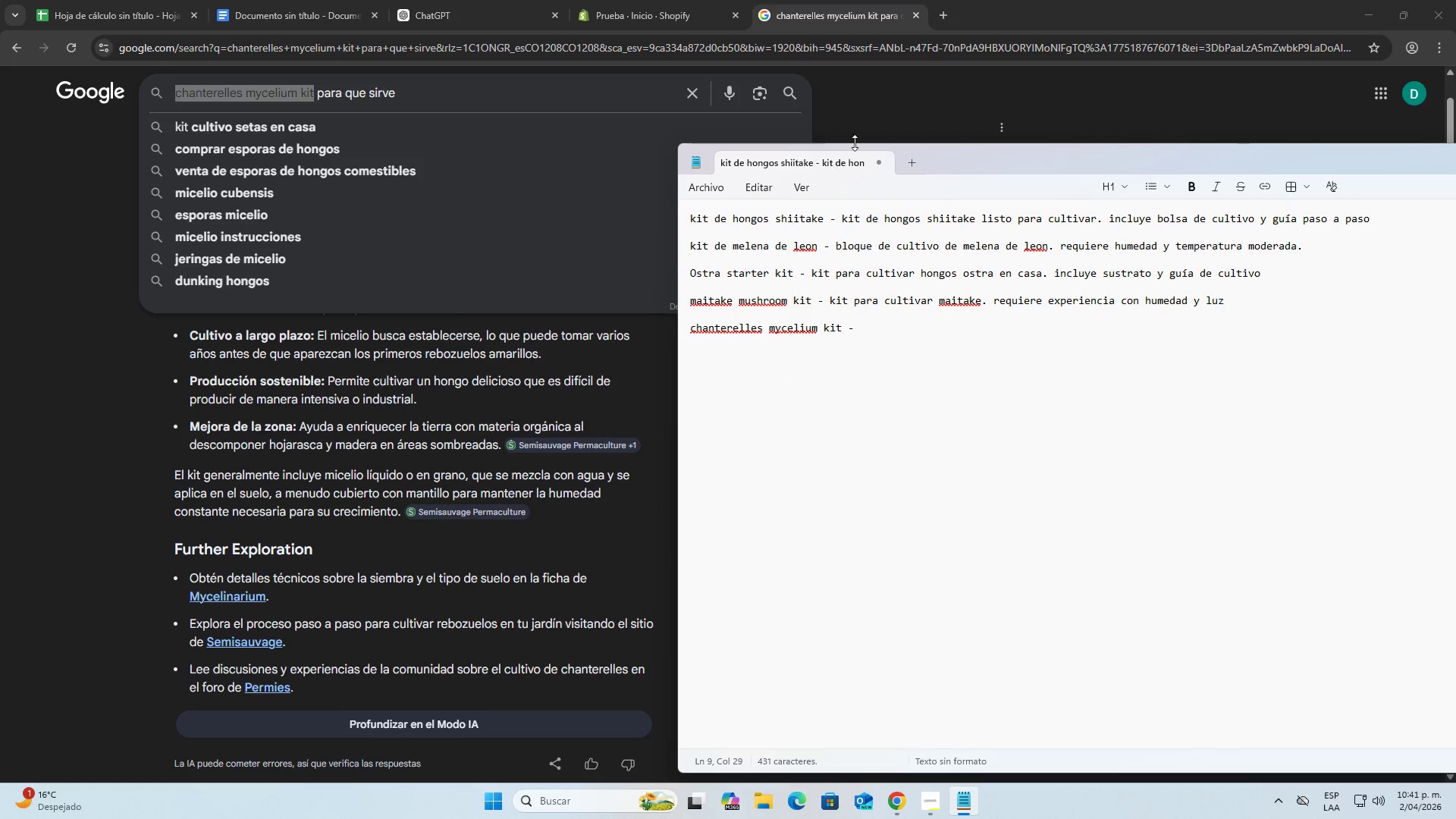 
left_click([863, 137])
 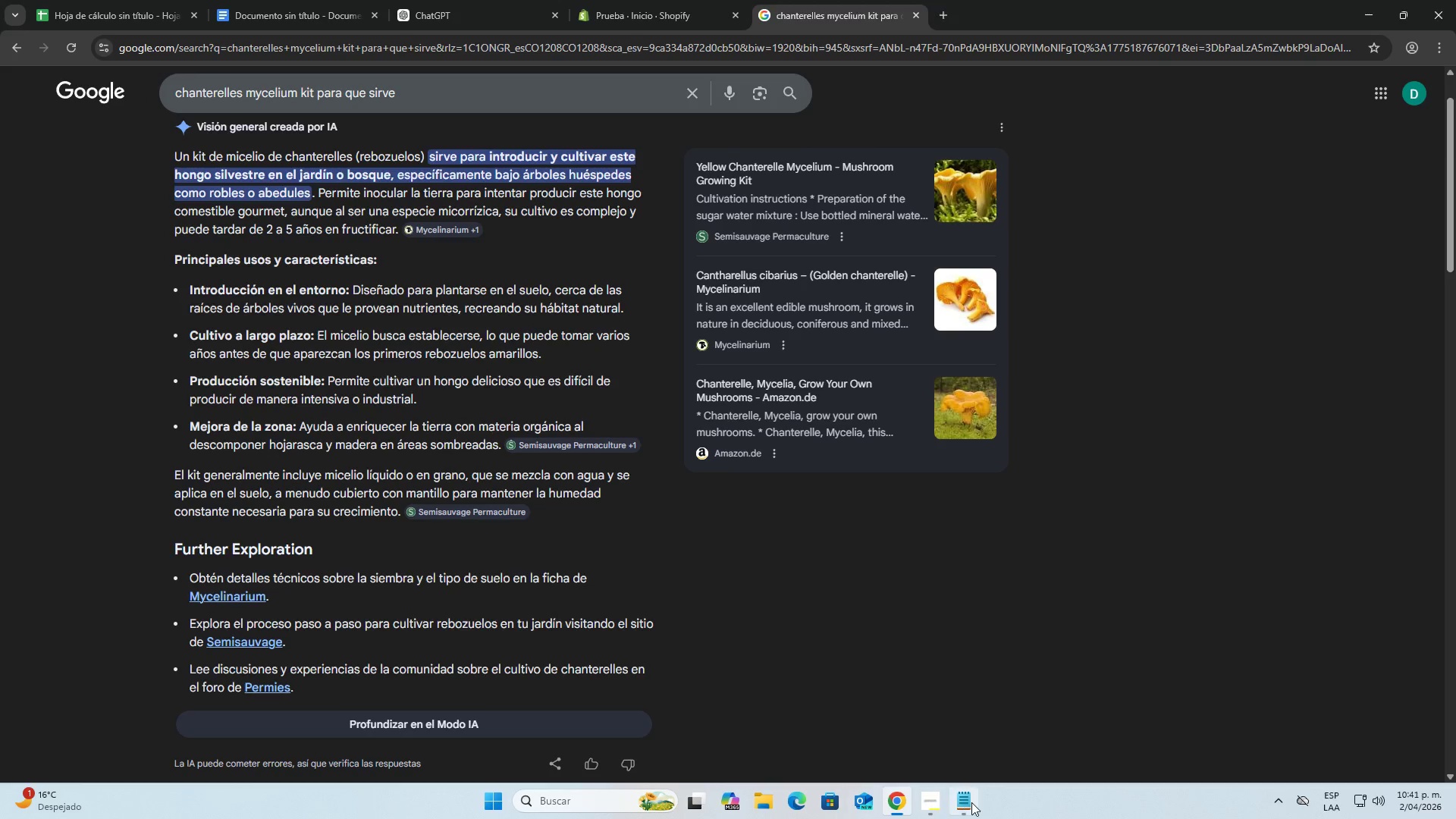 
left_click([965, 802])
 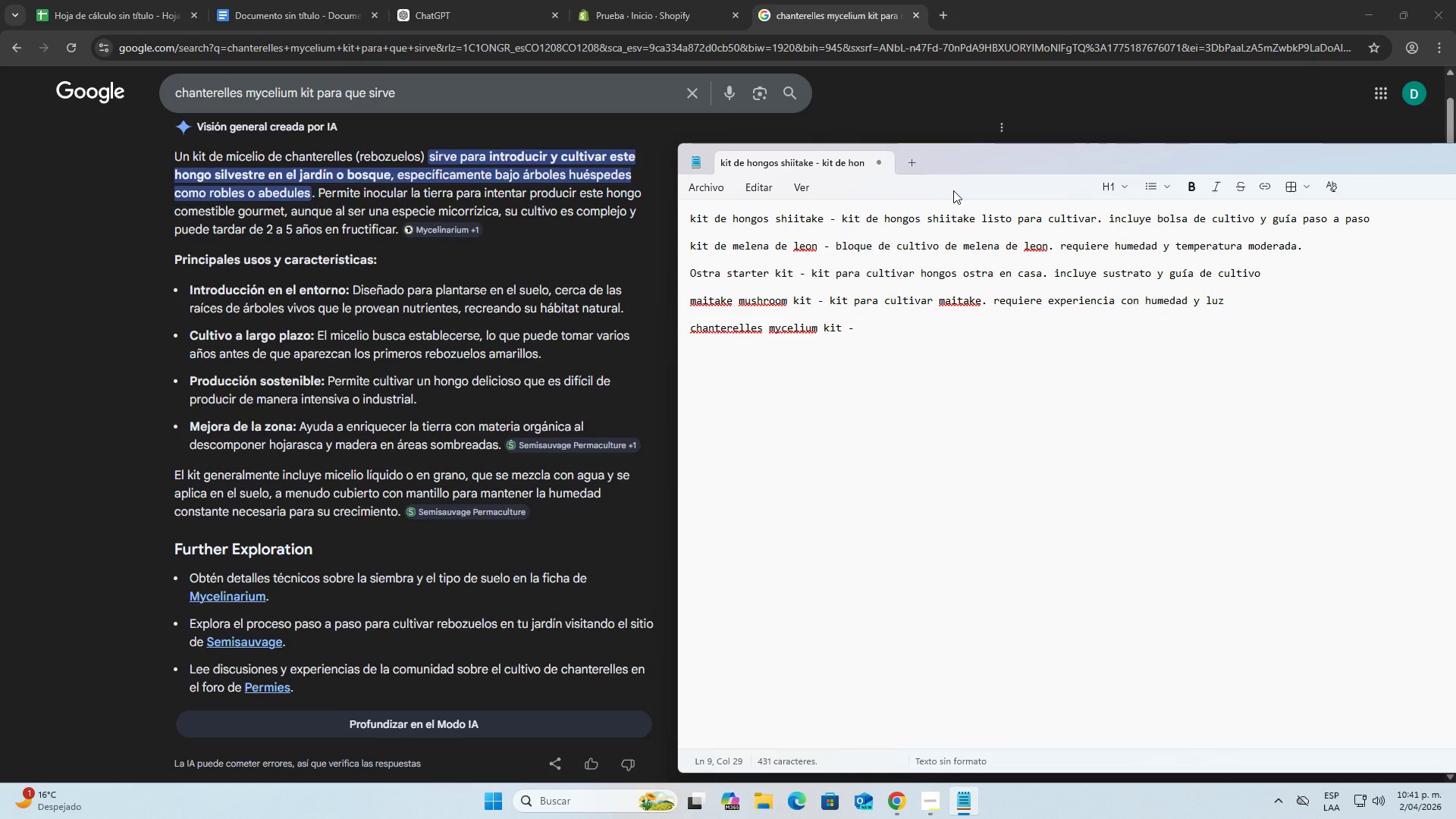 
left_click_drag(start_coordinate=[959, 183], to_coordinate=[977, 169])
 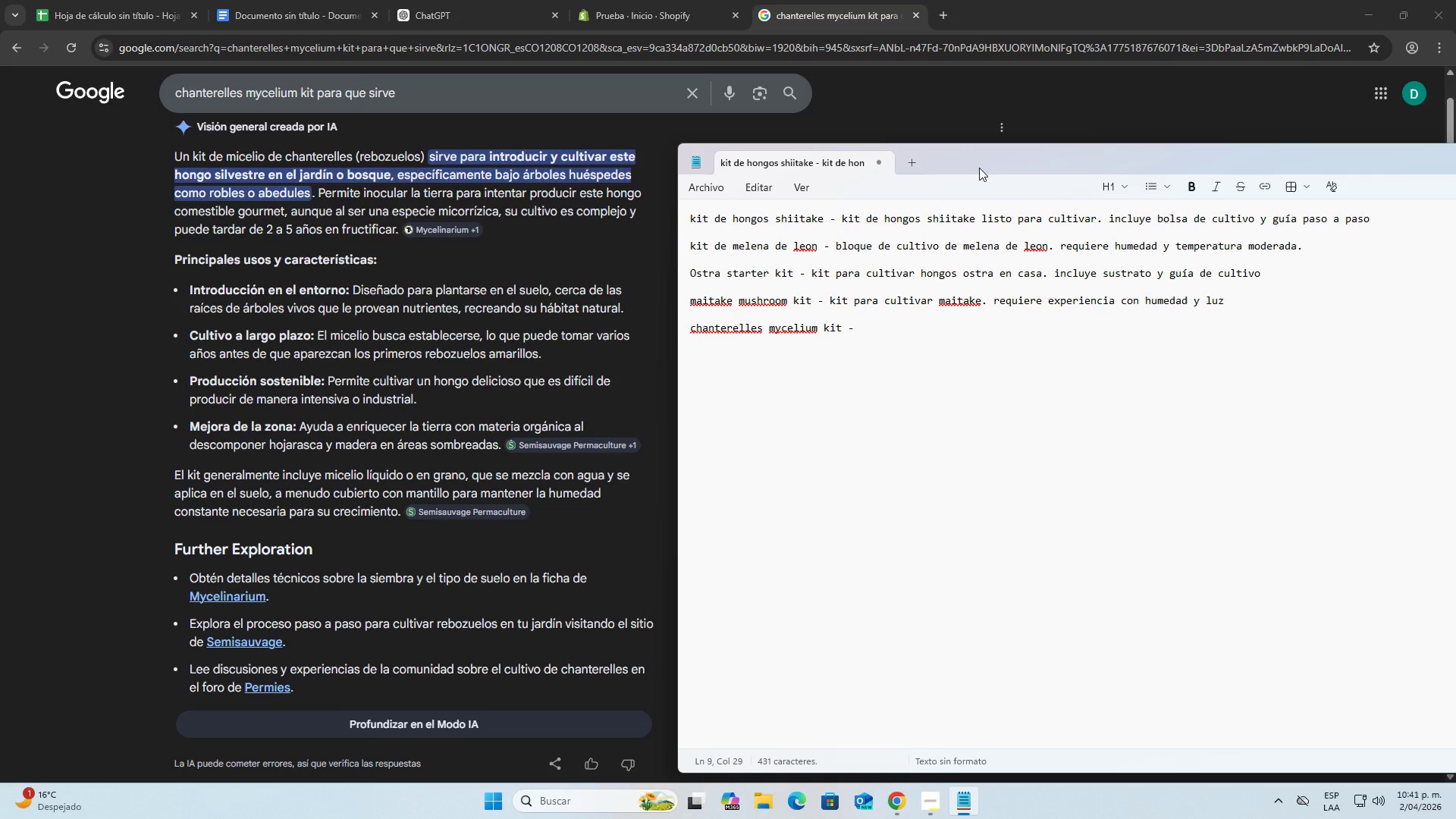 
left_click_drag(start_coordinate=[980, 167], to_coordinate=[998, 146])
 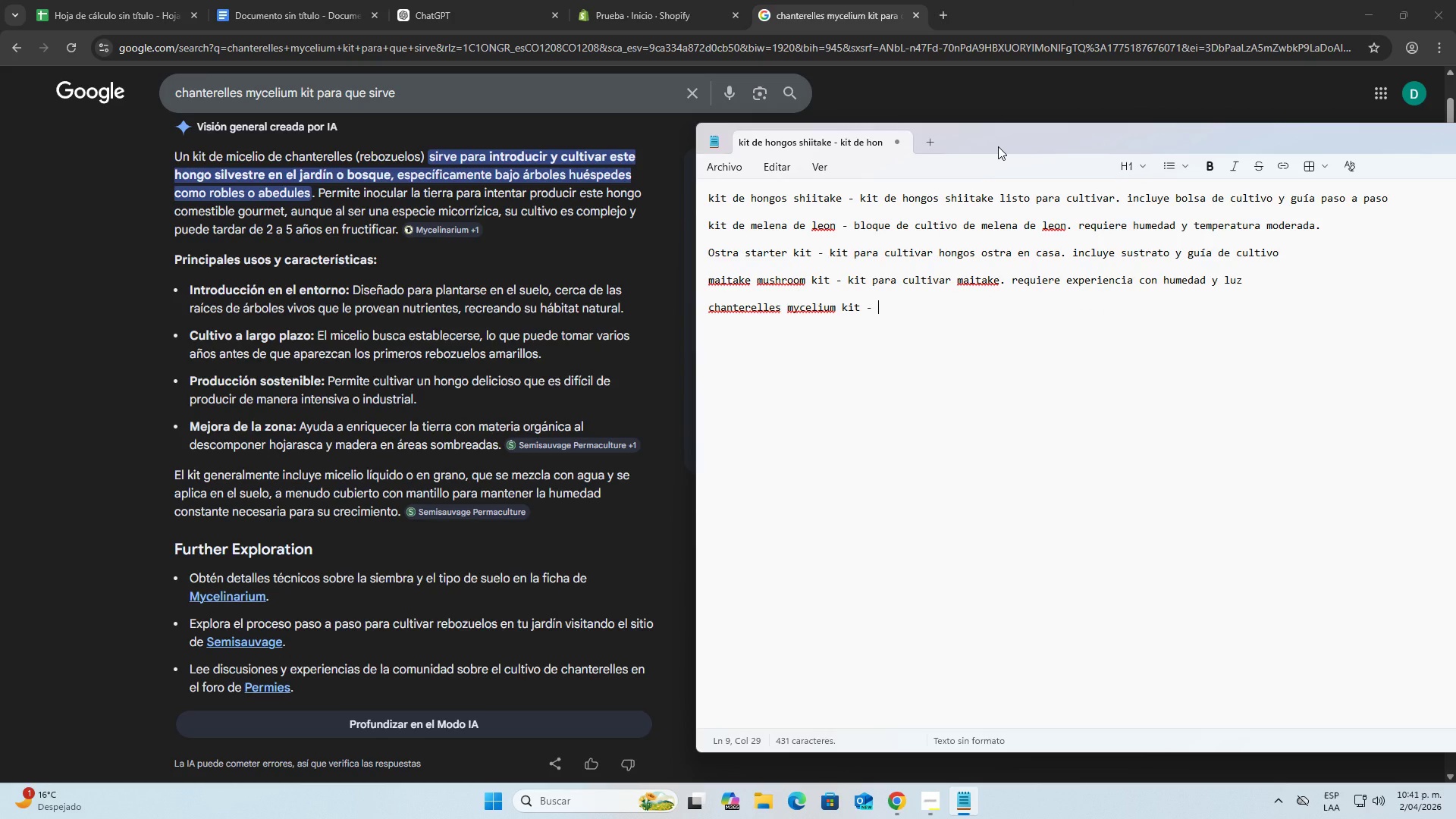 
type(kit de cultivo)
 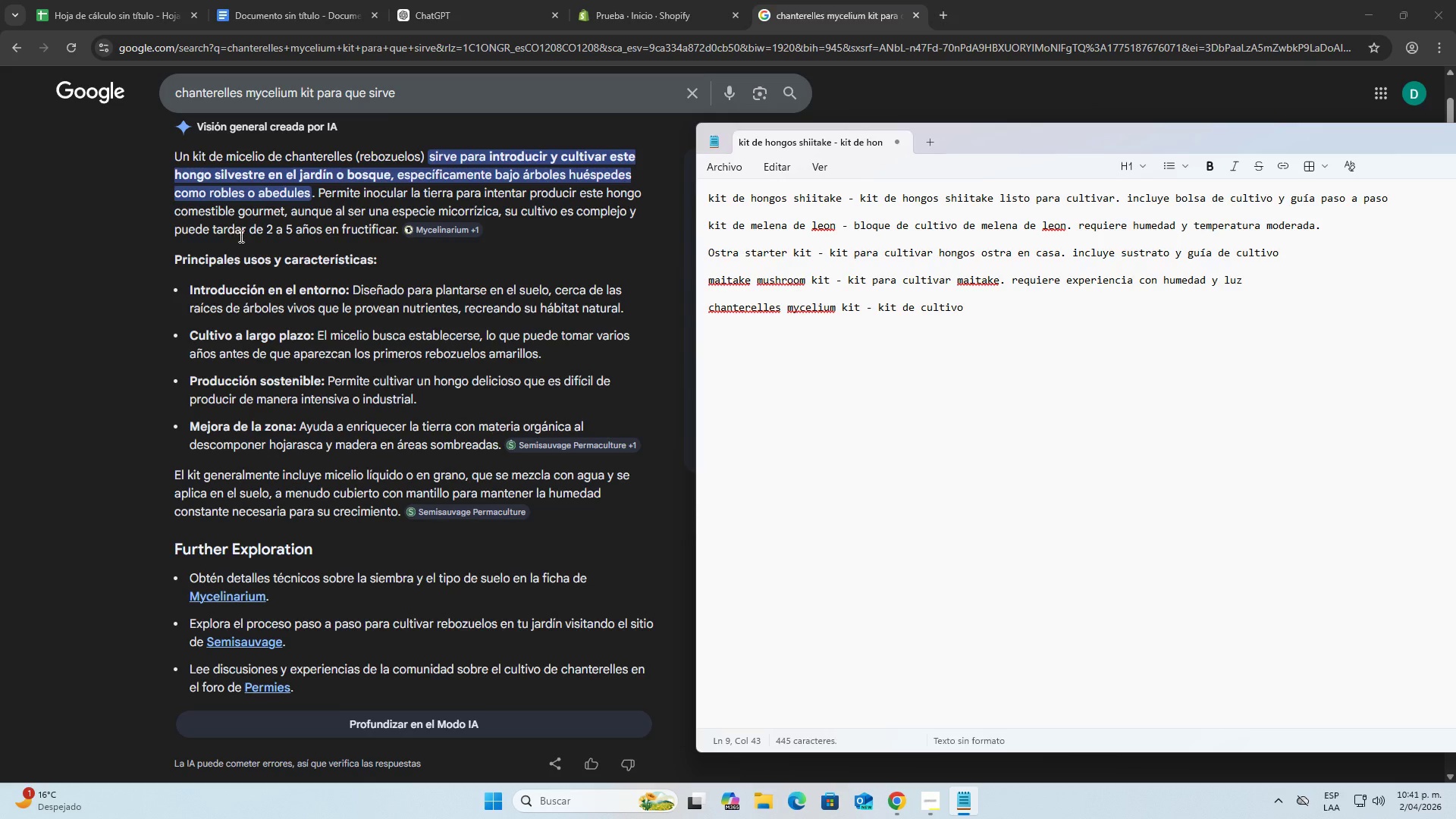 
wait(10.16)
 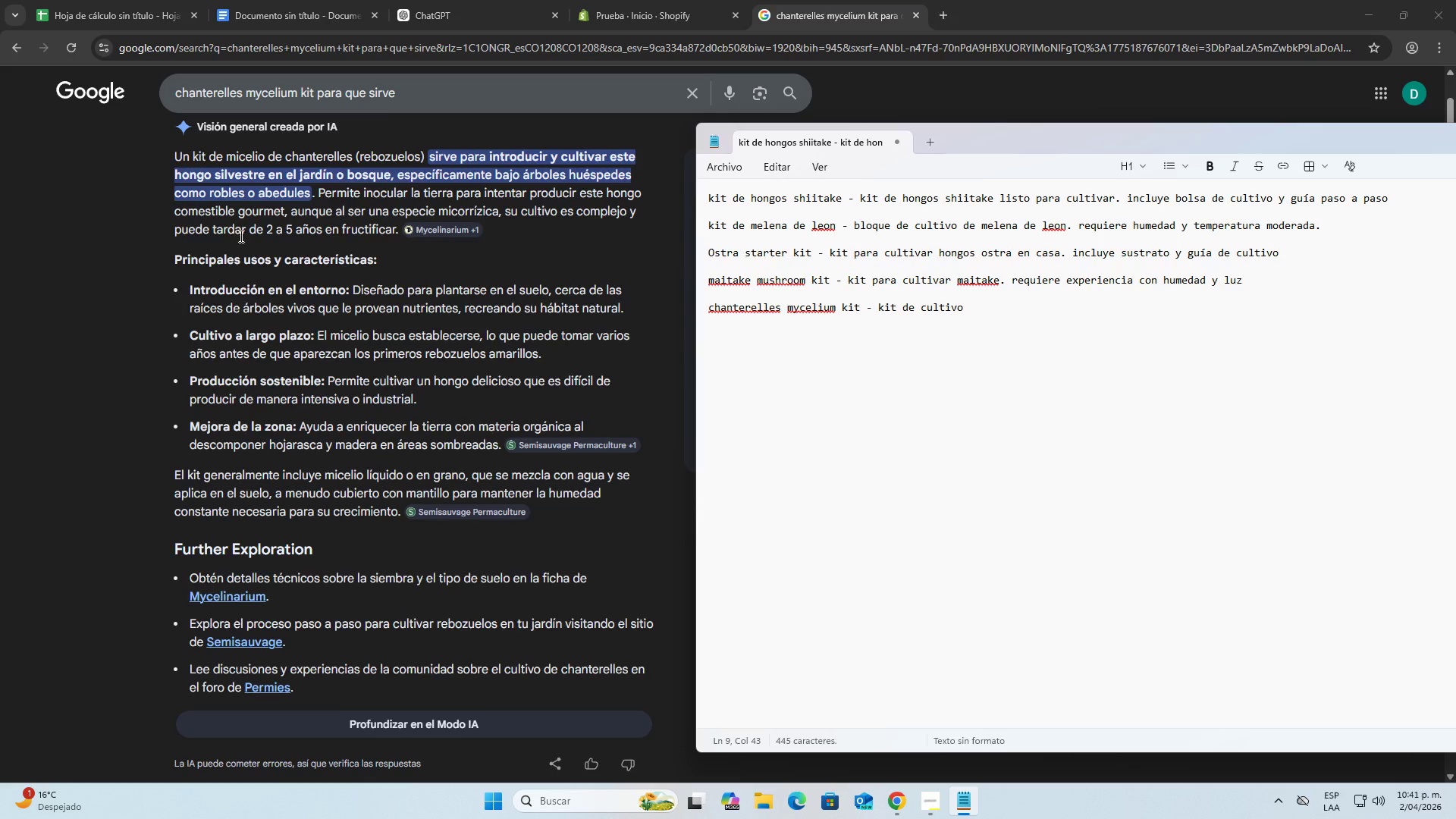 
type( de robozuelo )
 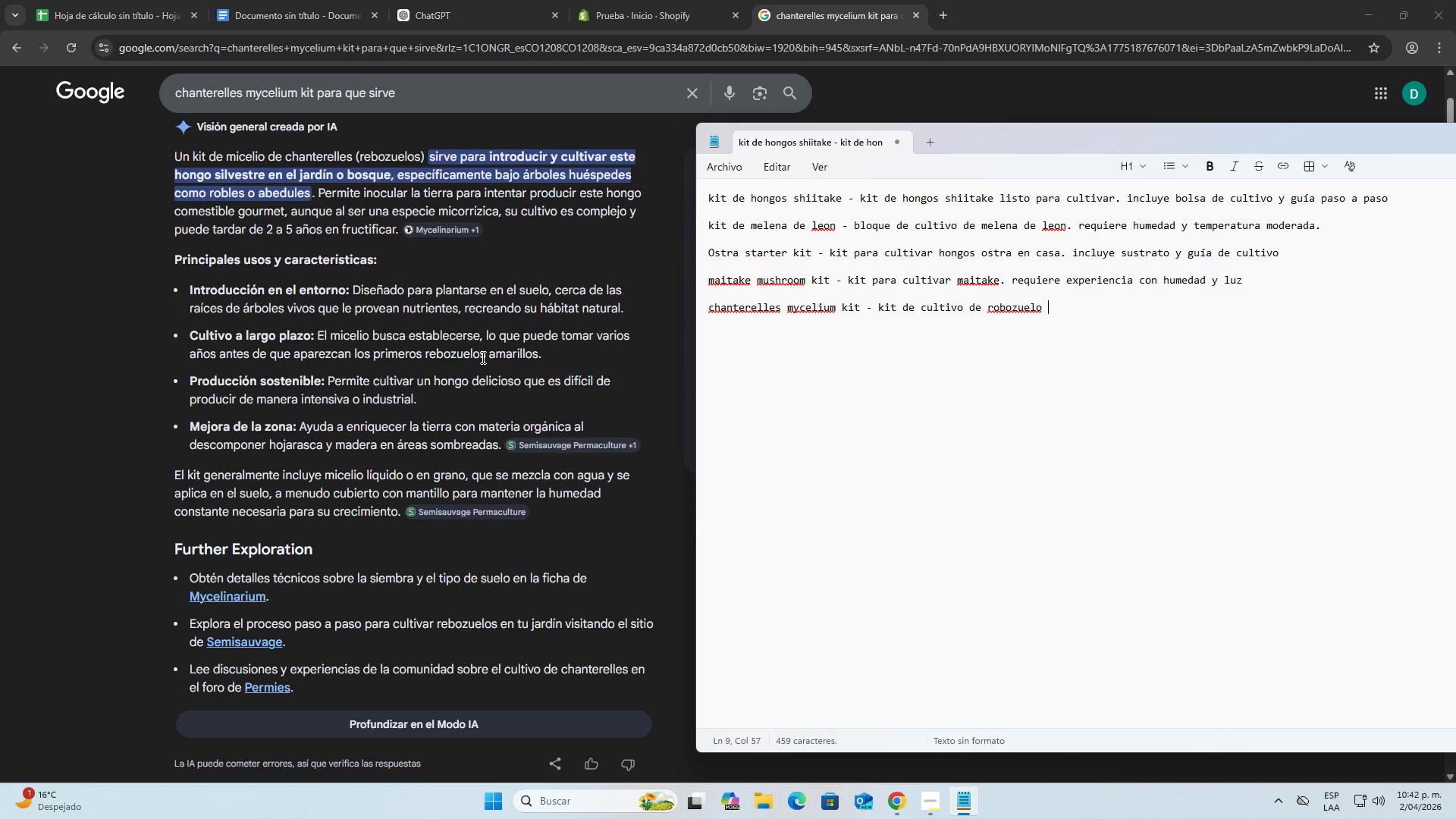 
wait(17.8)
 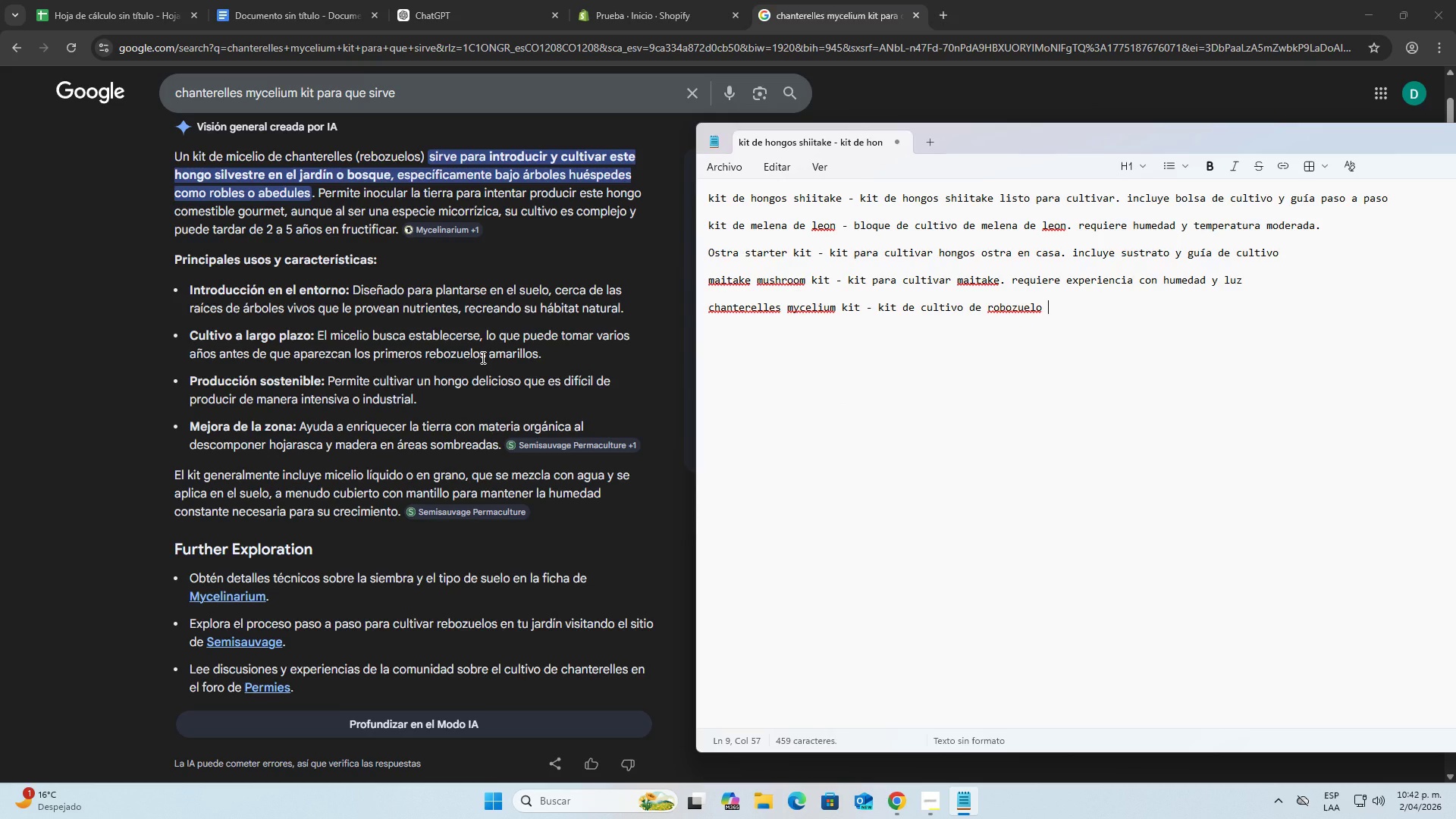 
type(para interiores )
 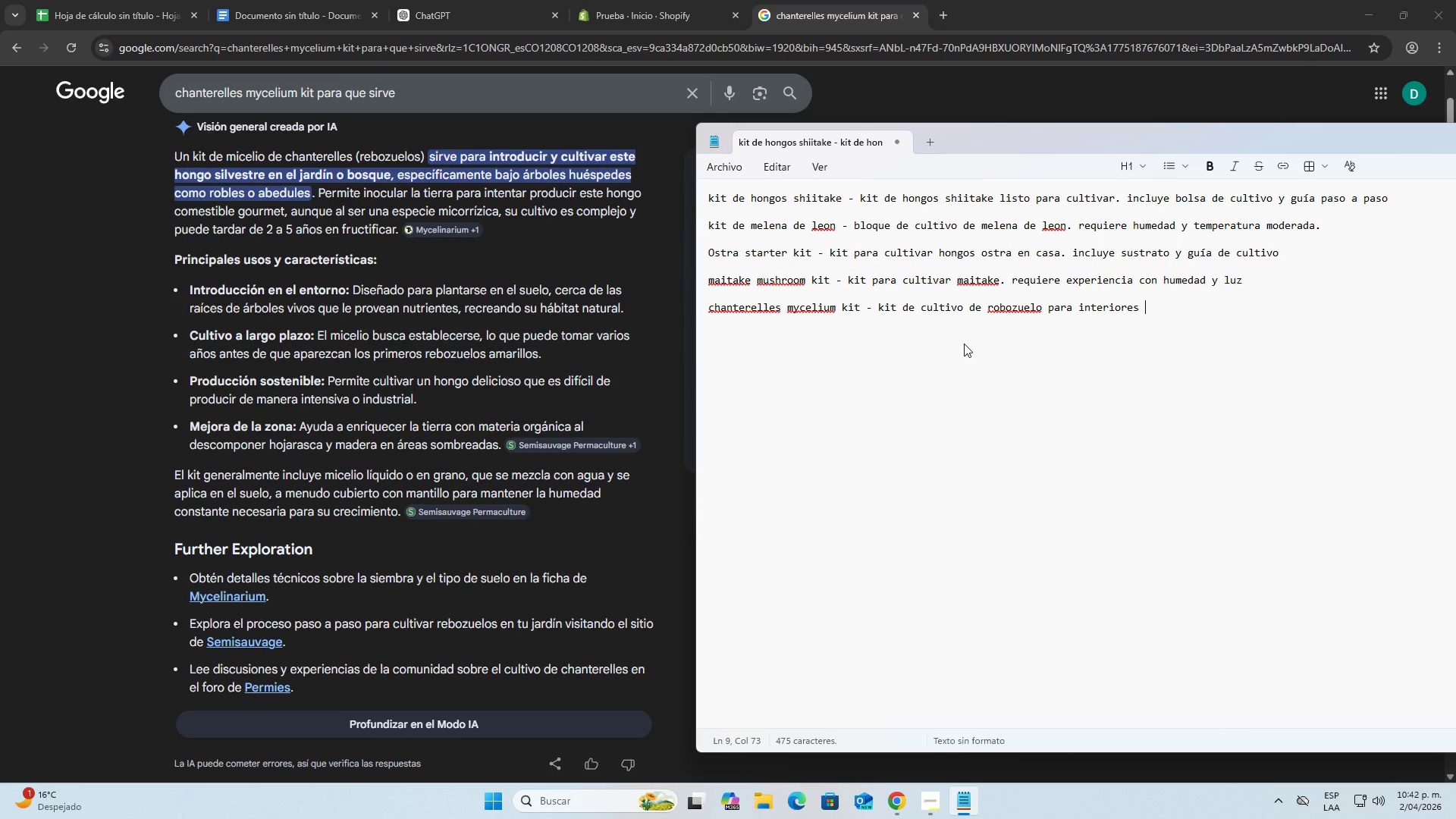 
key(Backspace)
type(. incluye micelio y contenedore de cultivo)
 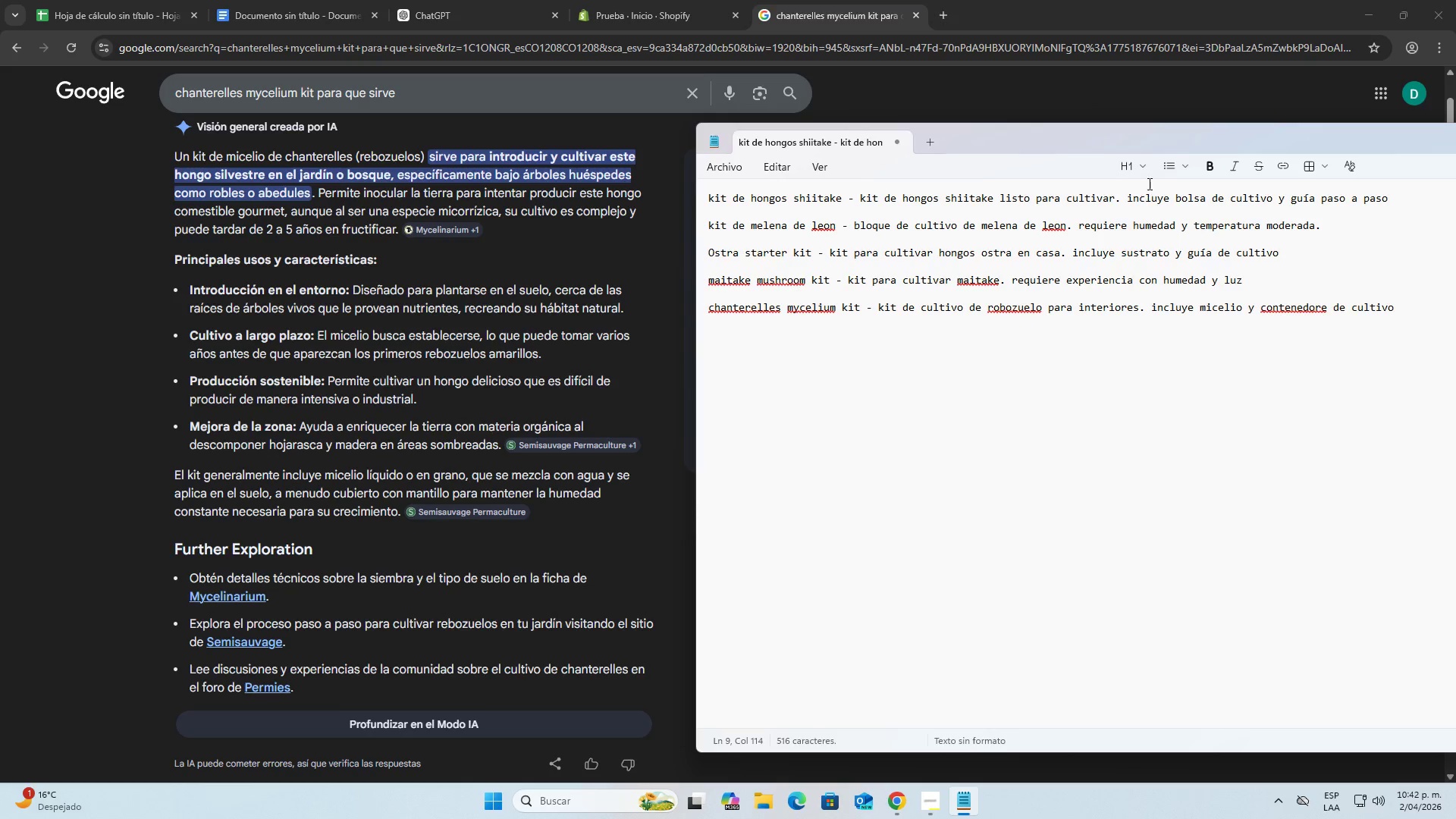 
left_click_drag(start_coordinate=[1150, 143], to_coordinate=[673, 169])
 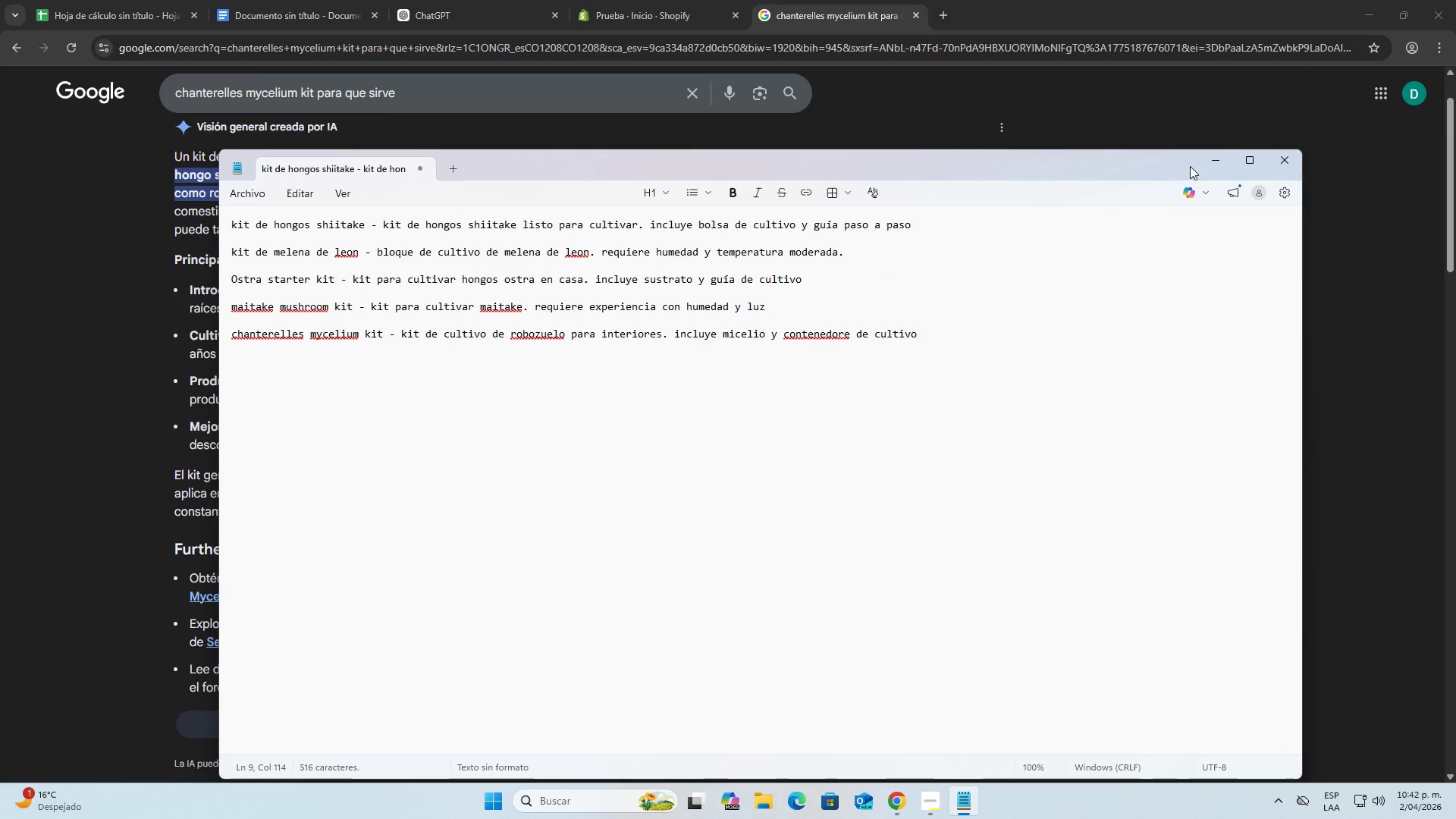 
left_click([1205, 164])
 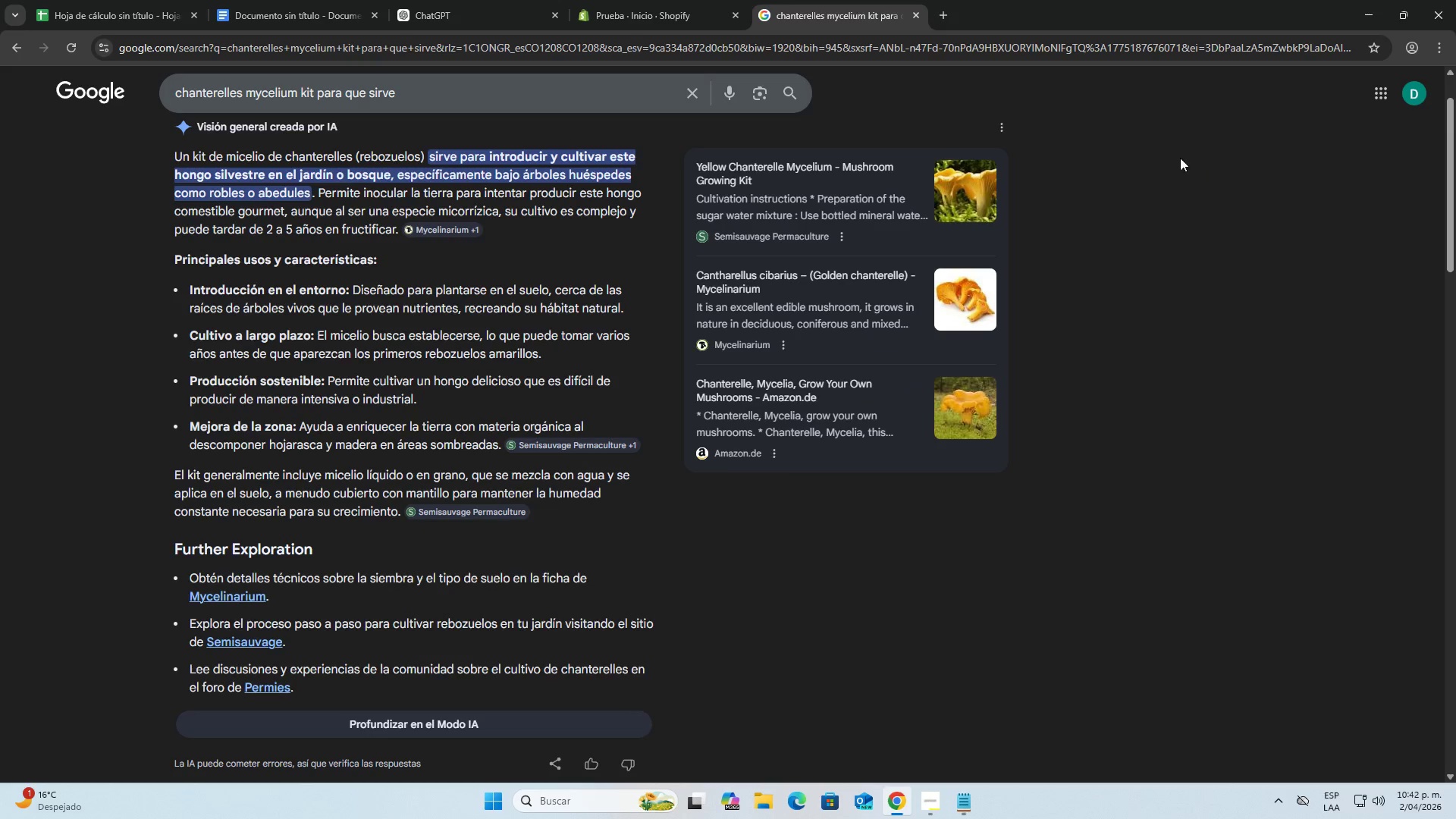 
left_click([1041, 105])
 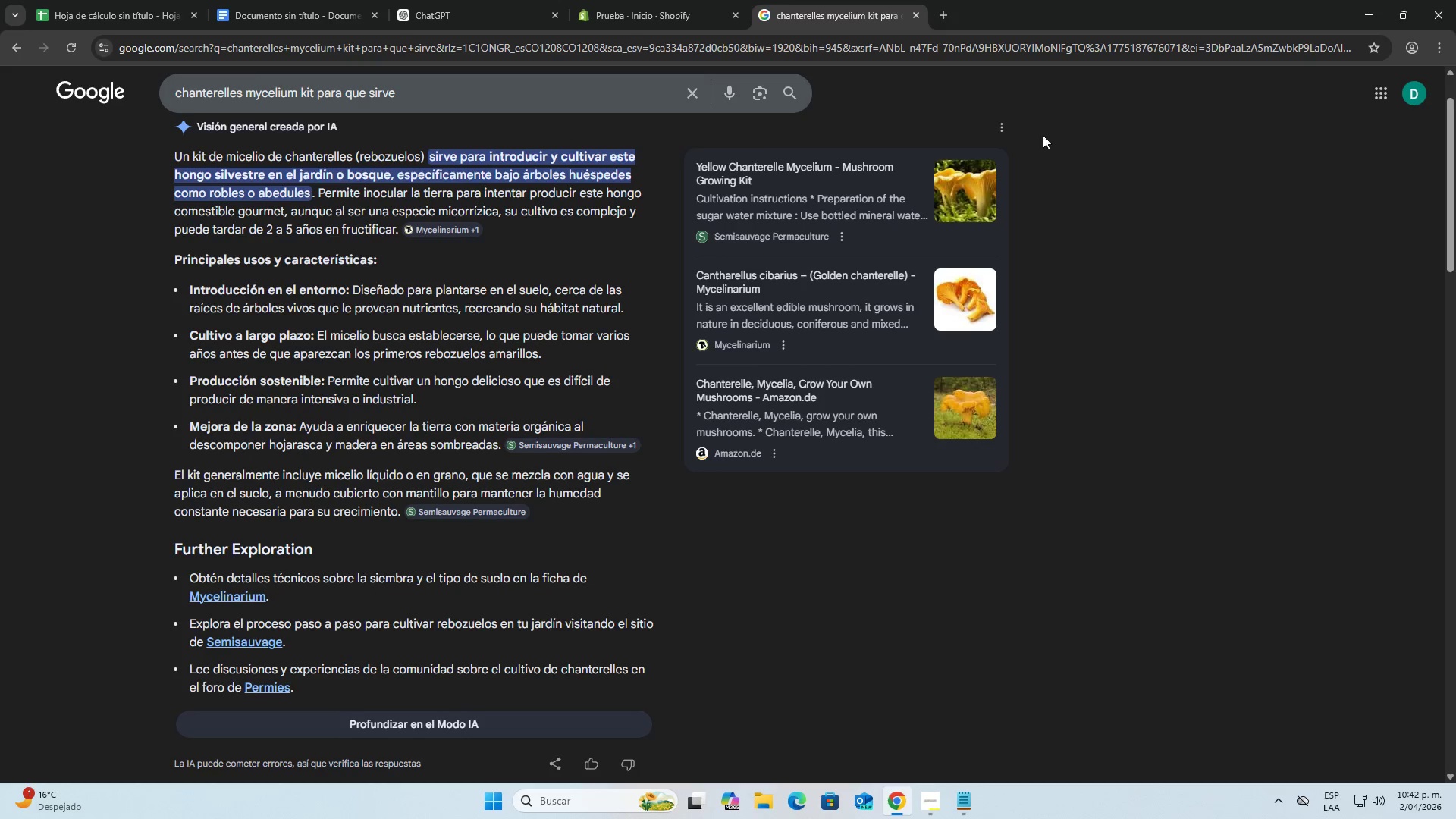 
left_click([695, 103])
 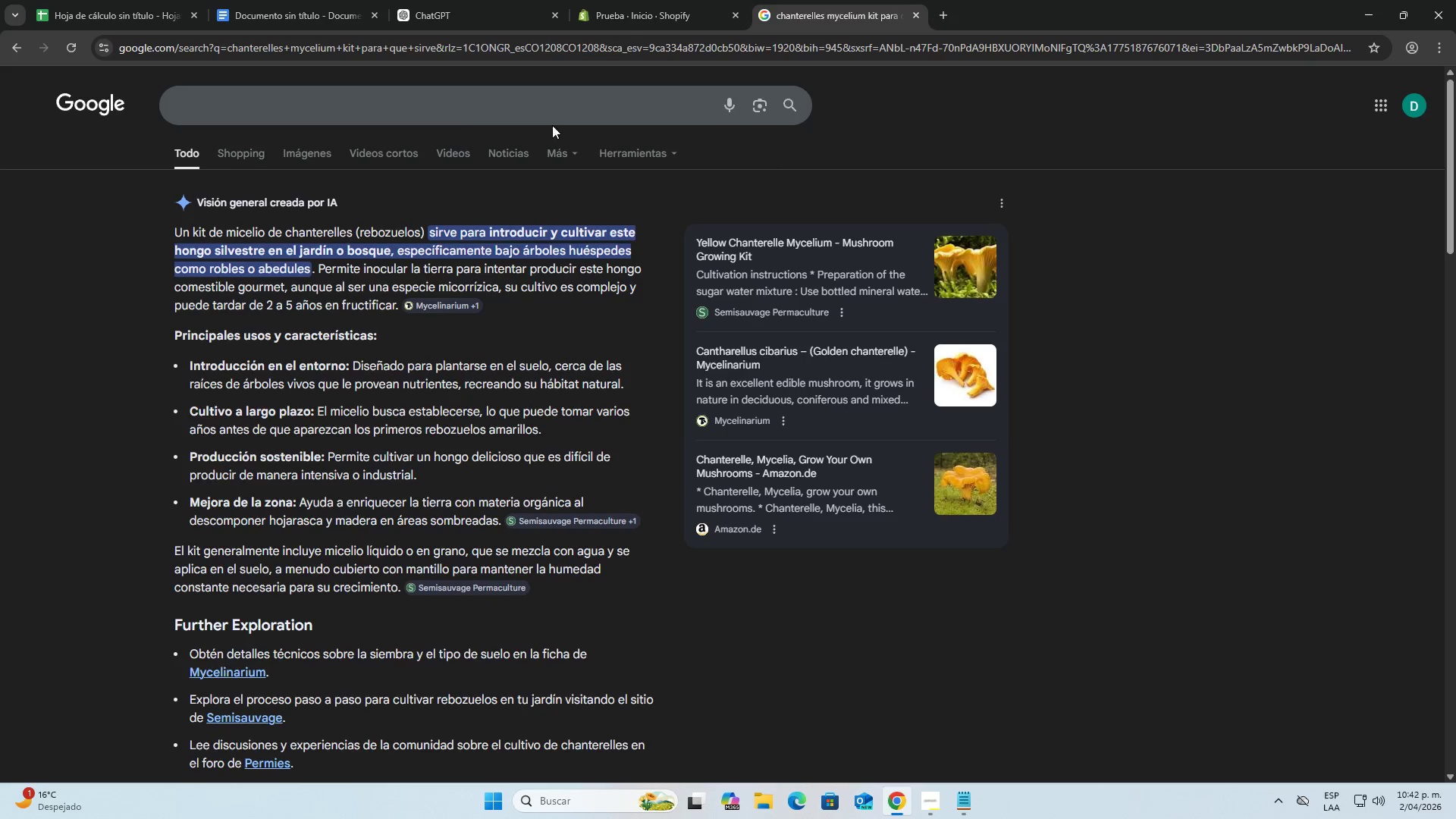 
scroll: coordinate [651, 318], scroll_direction: up, amount: 6.0
 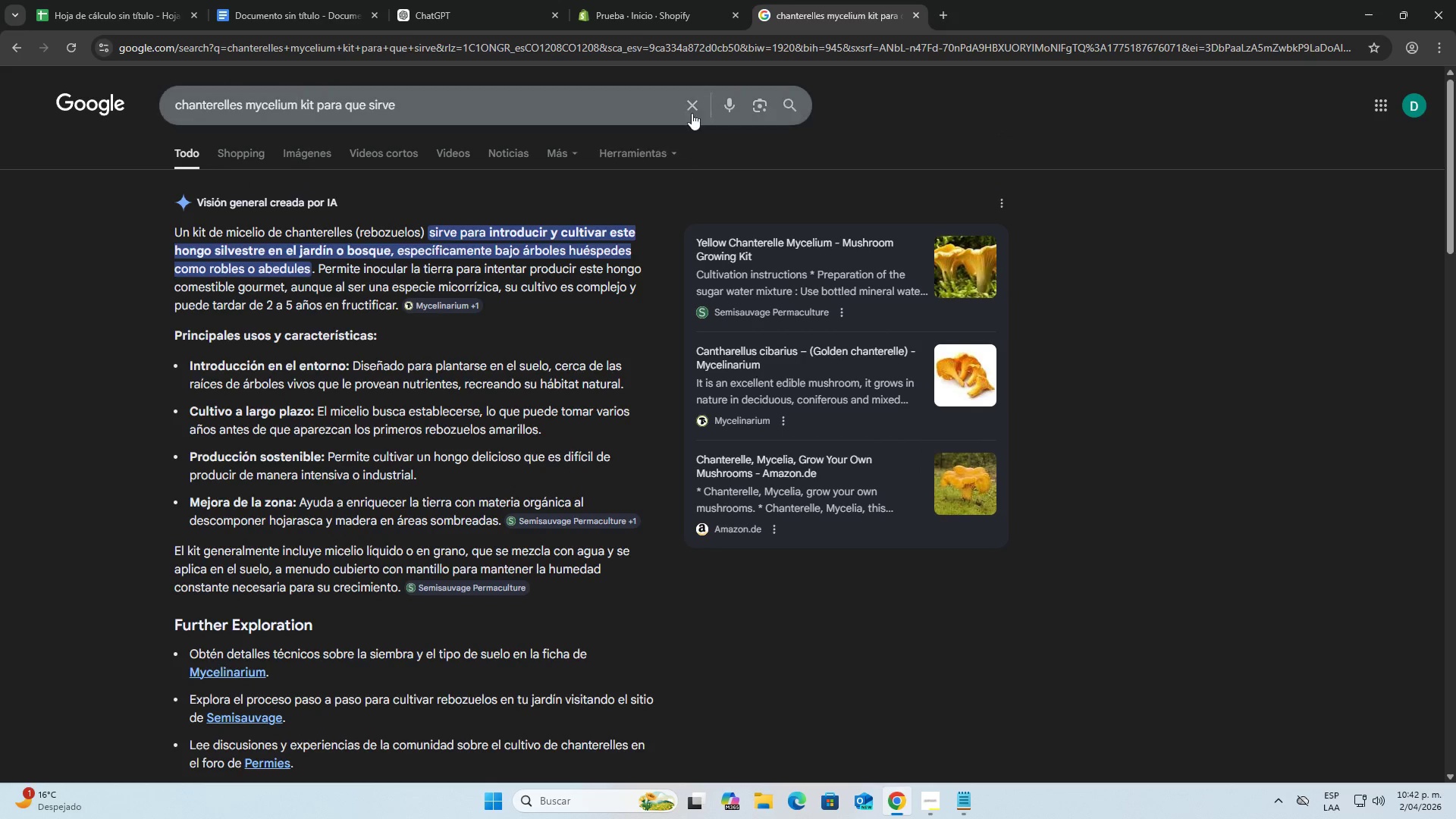 
left_click([316, 152])